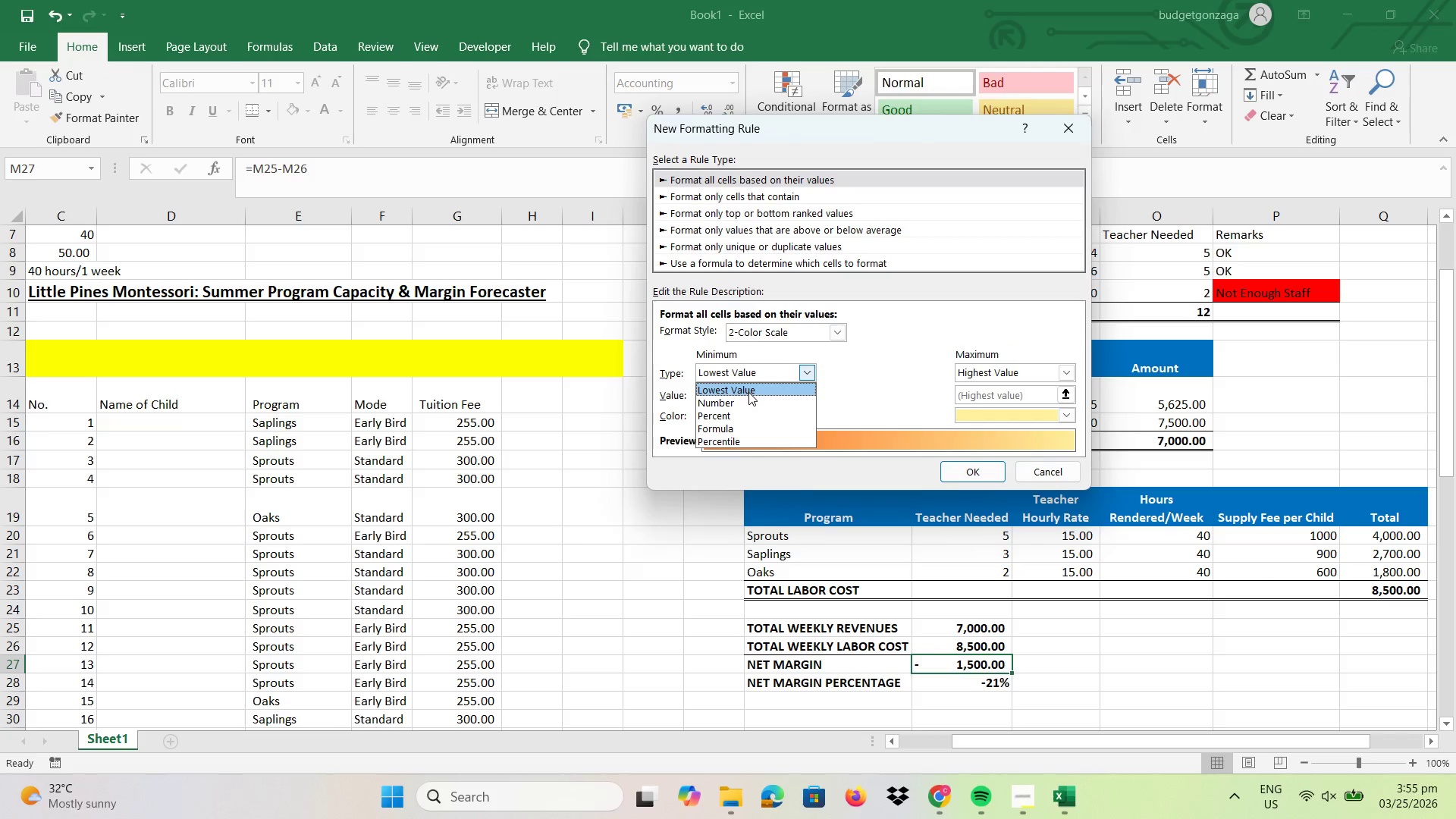 
left_click_drag(start_coordinate=[748, 392], to_coordinate=[749, 401])
 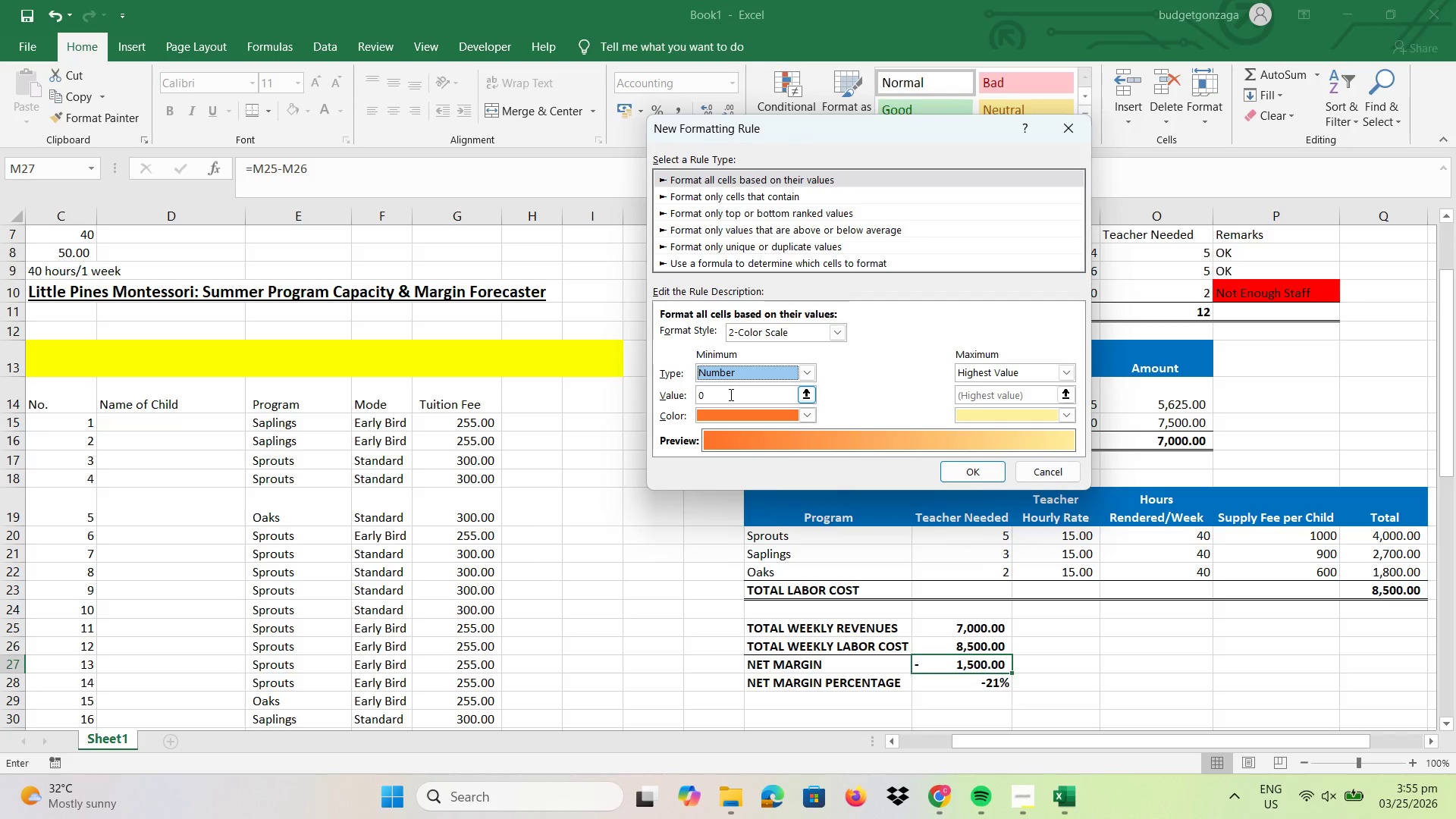 
left_click([730, 394])
 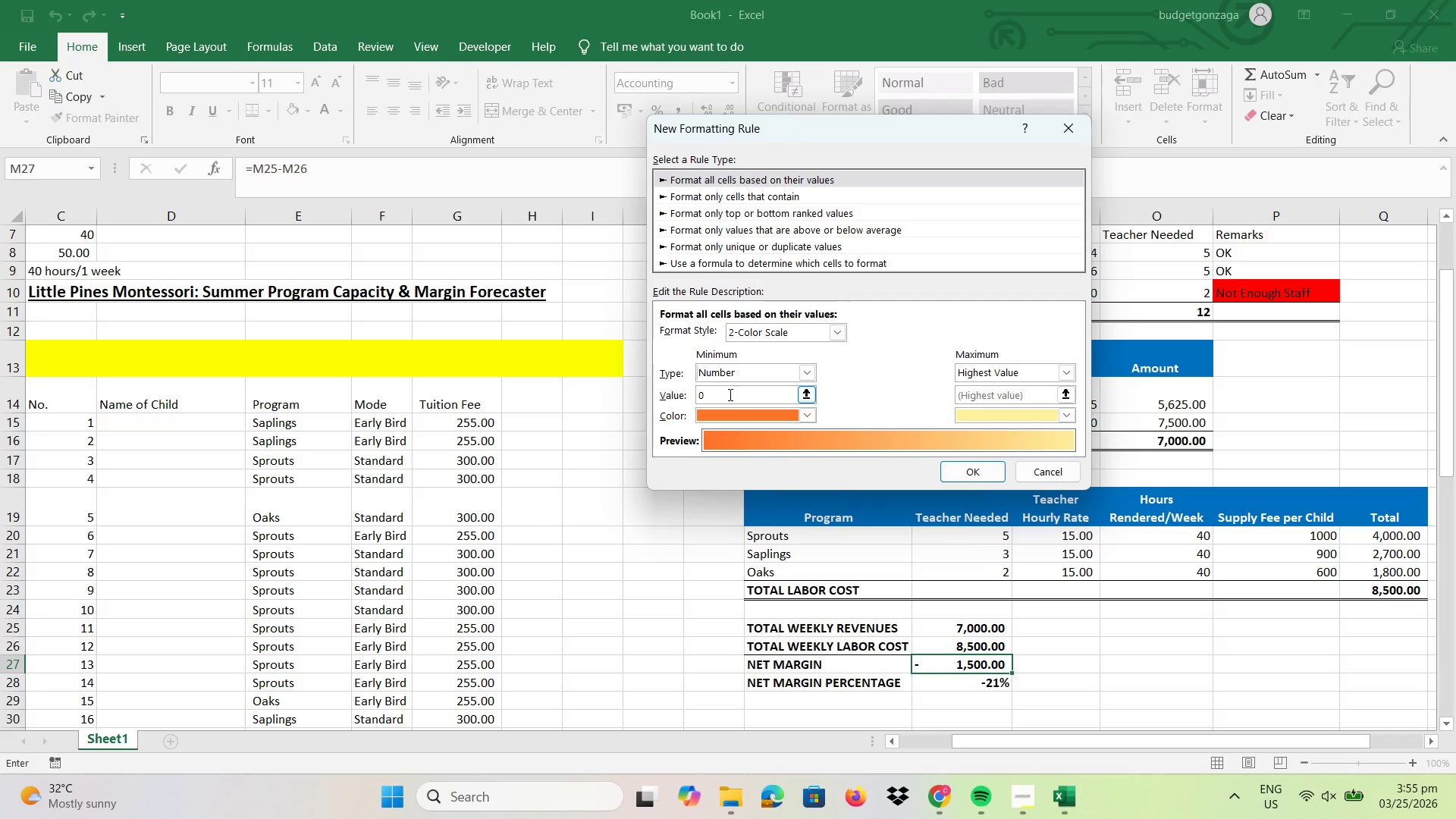 
key(Backspace)
 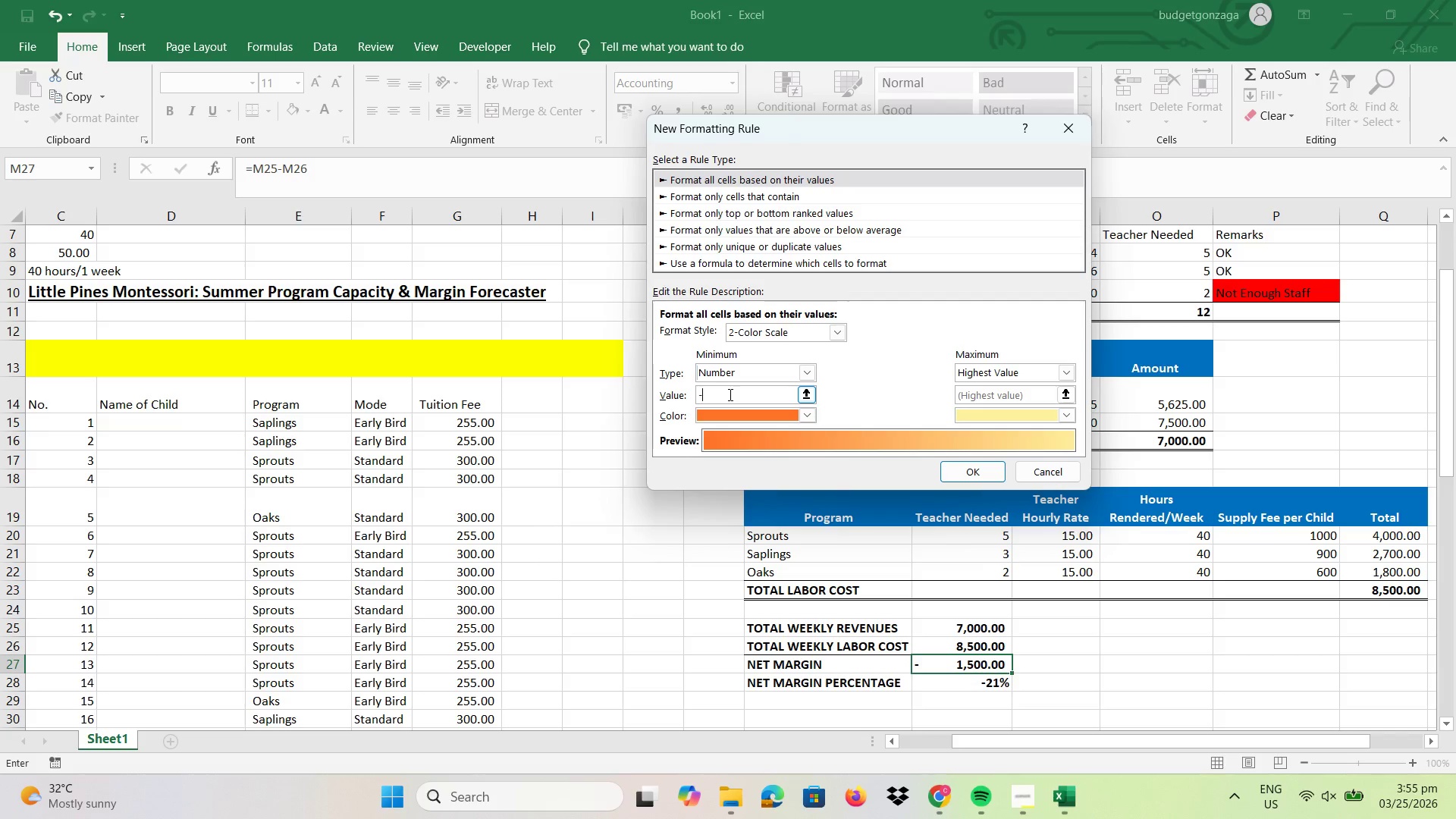 
key(NumpadSubtract)
 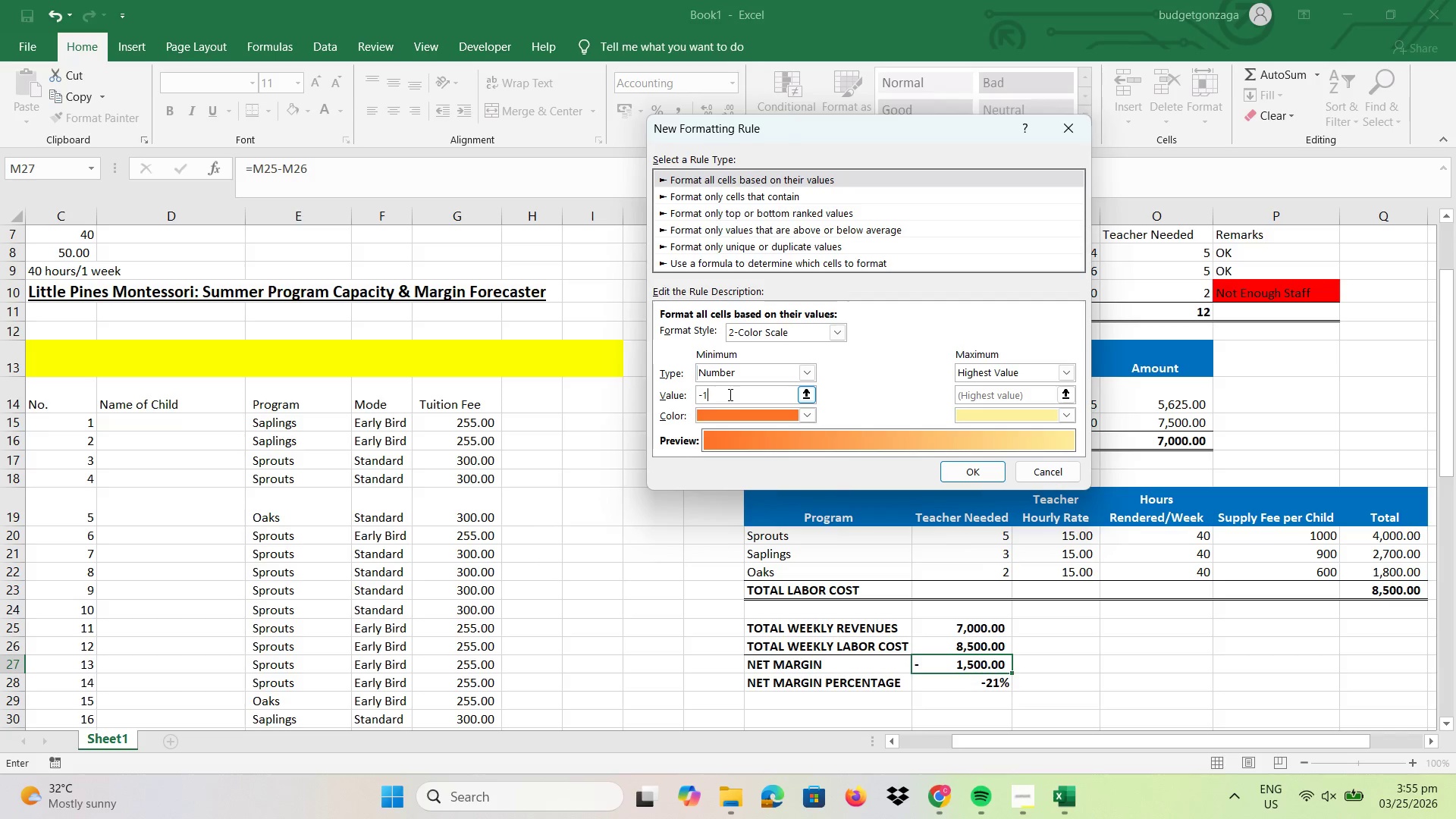 
key(Numpad1)
 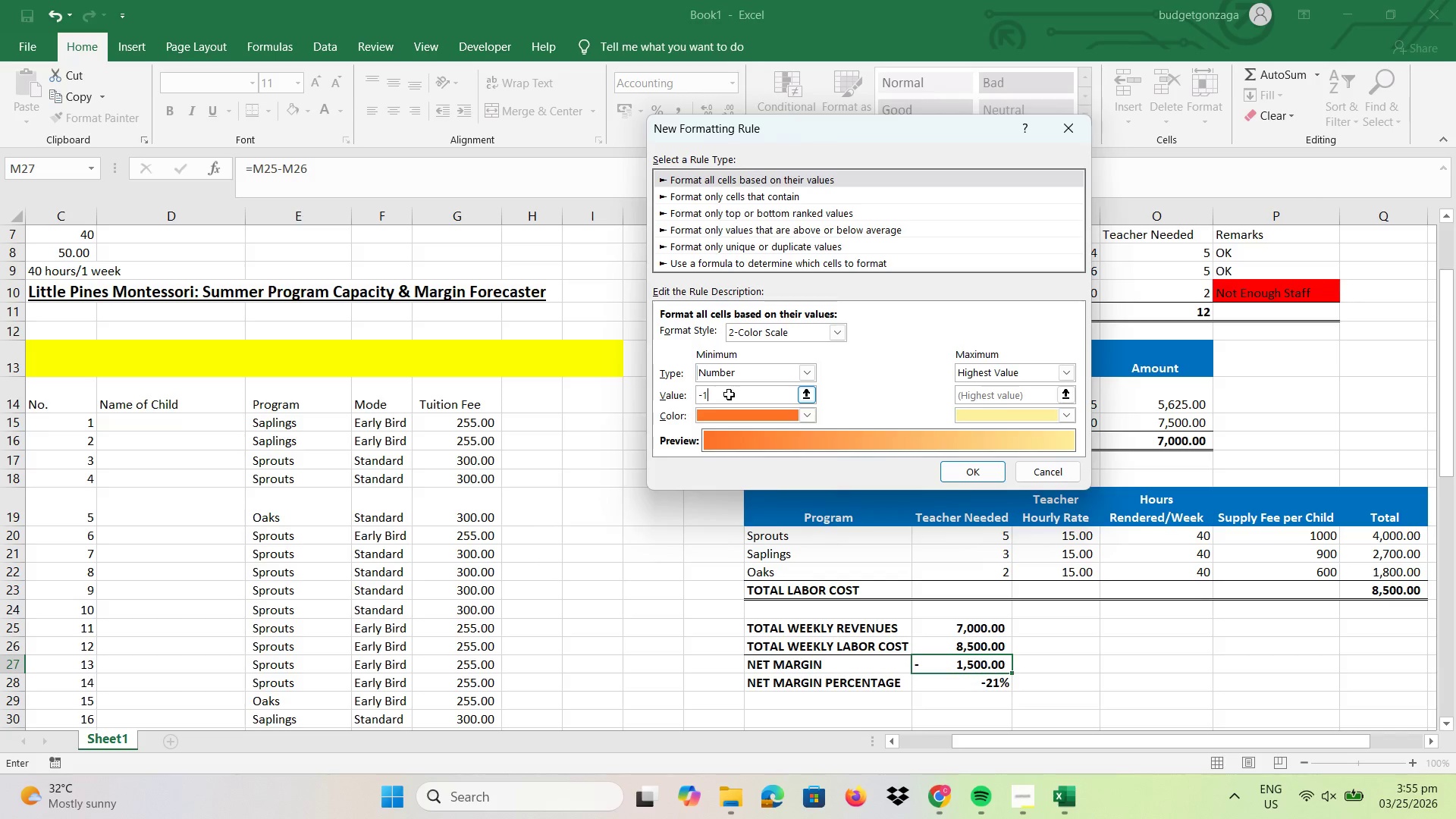 
key(NumpadEnter)
 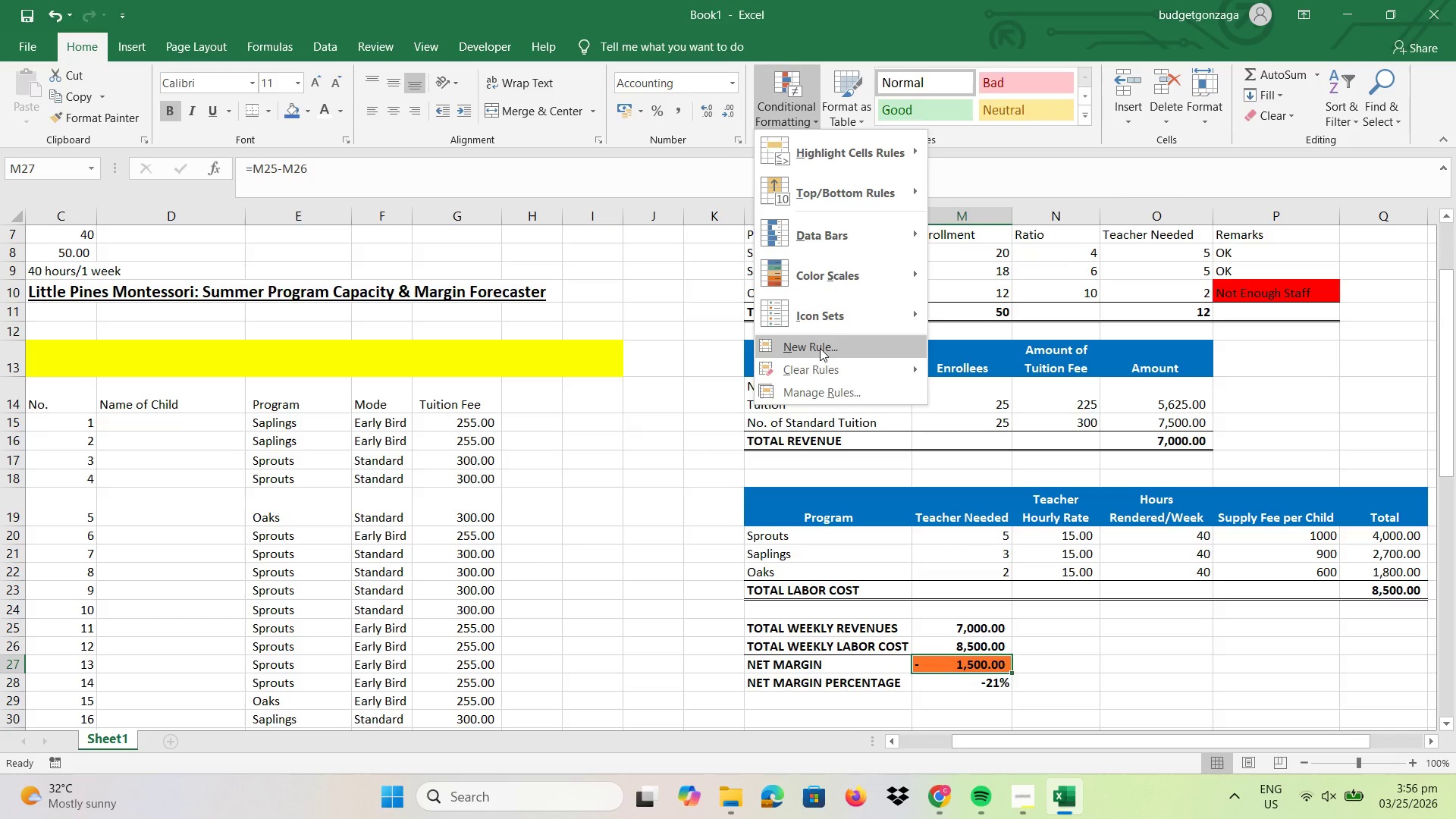 
left_click([821, 391])
 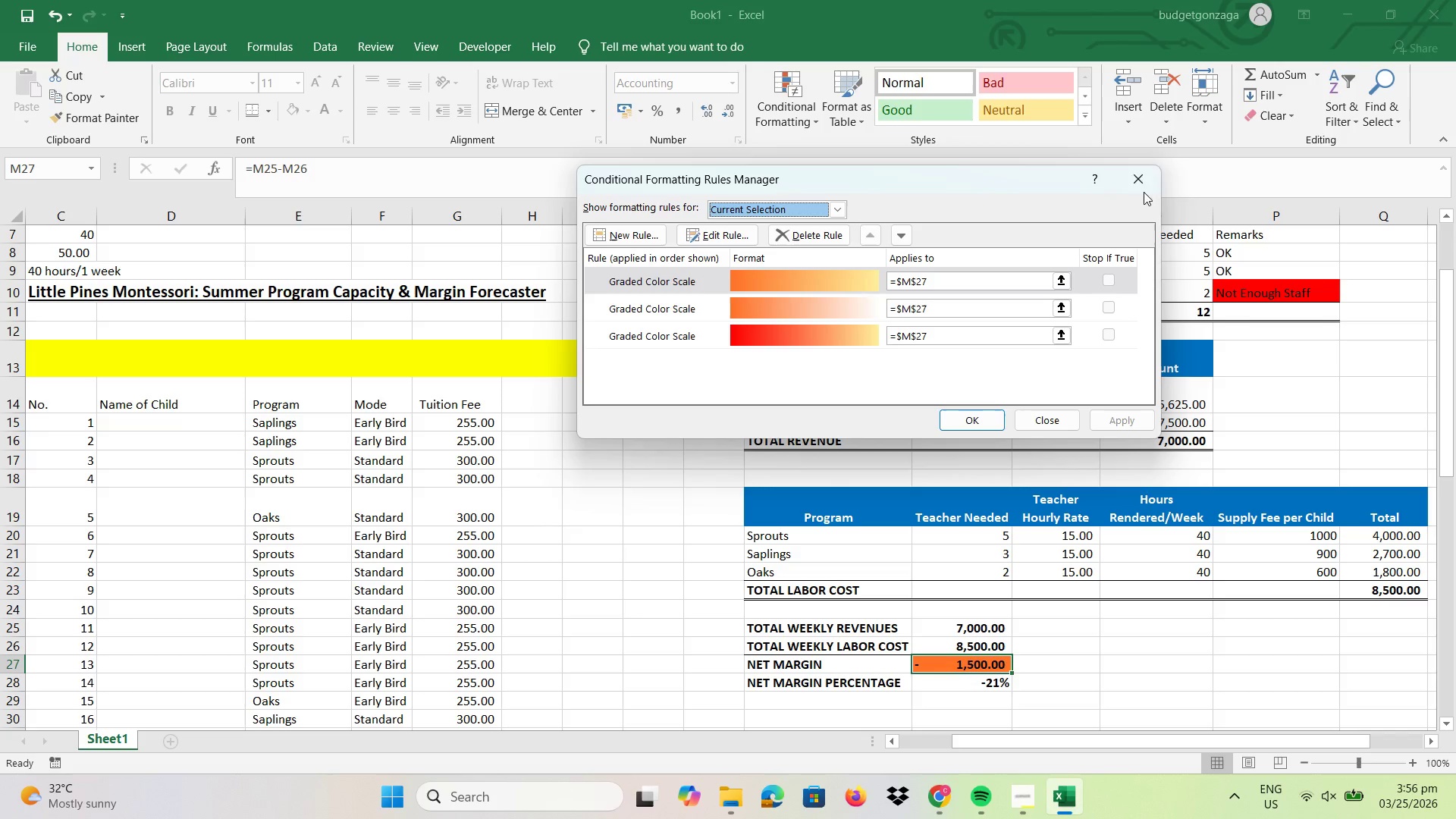 
left_click([1137, 177])
 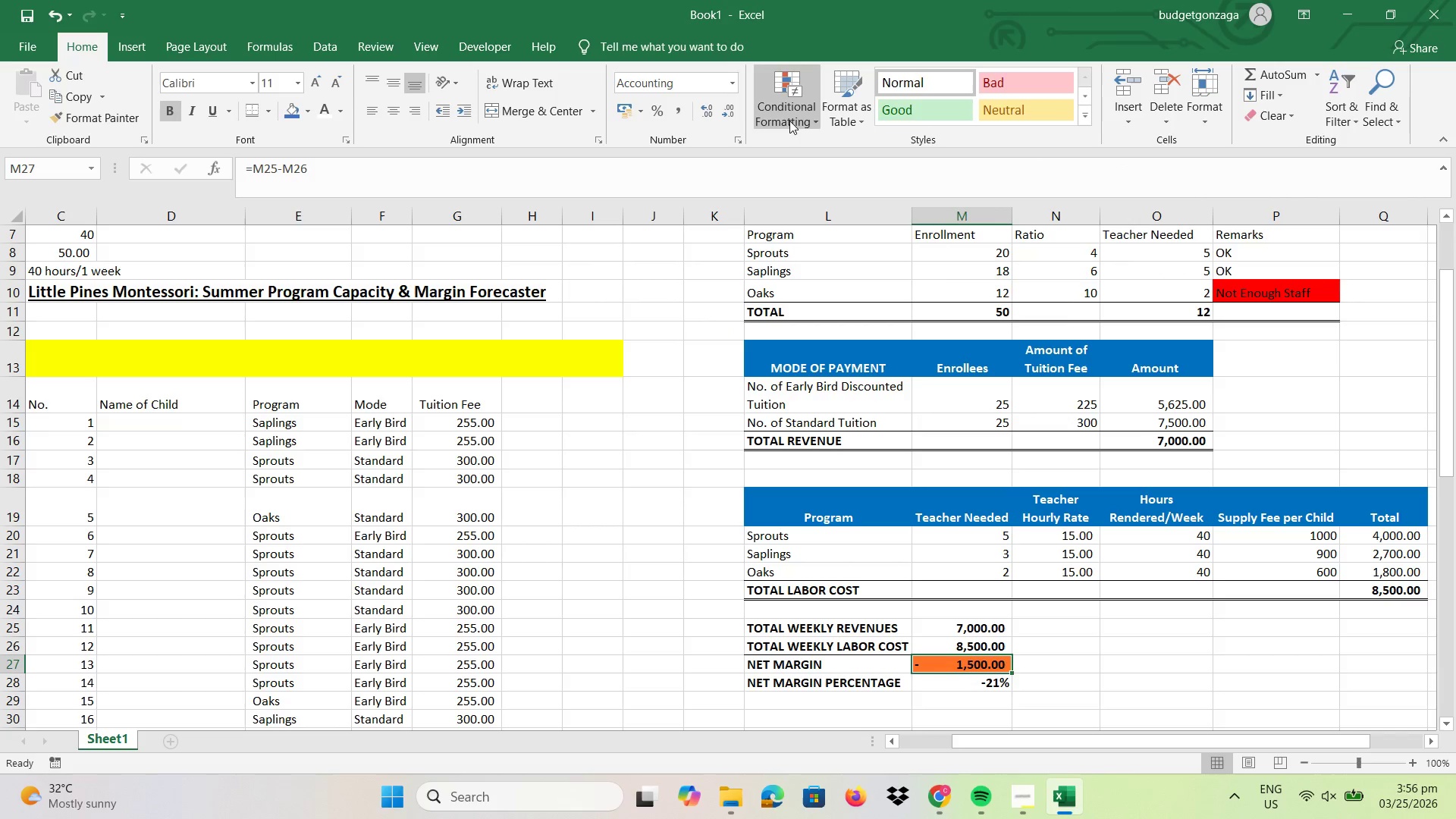 
left_click([789, 121])
 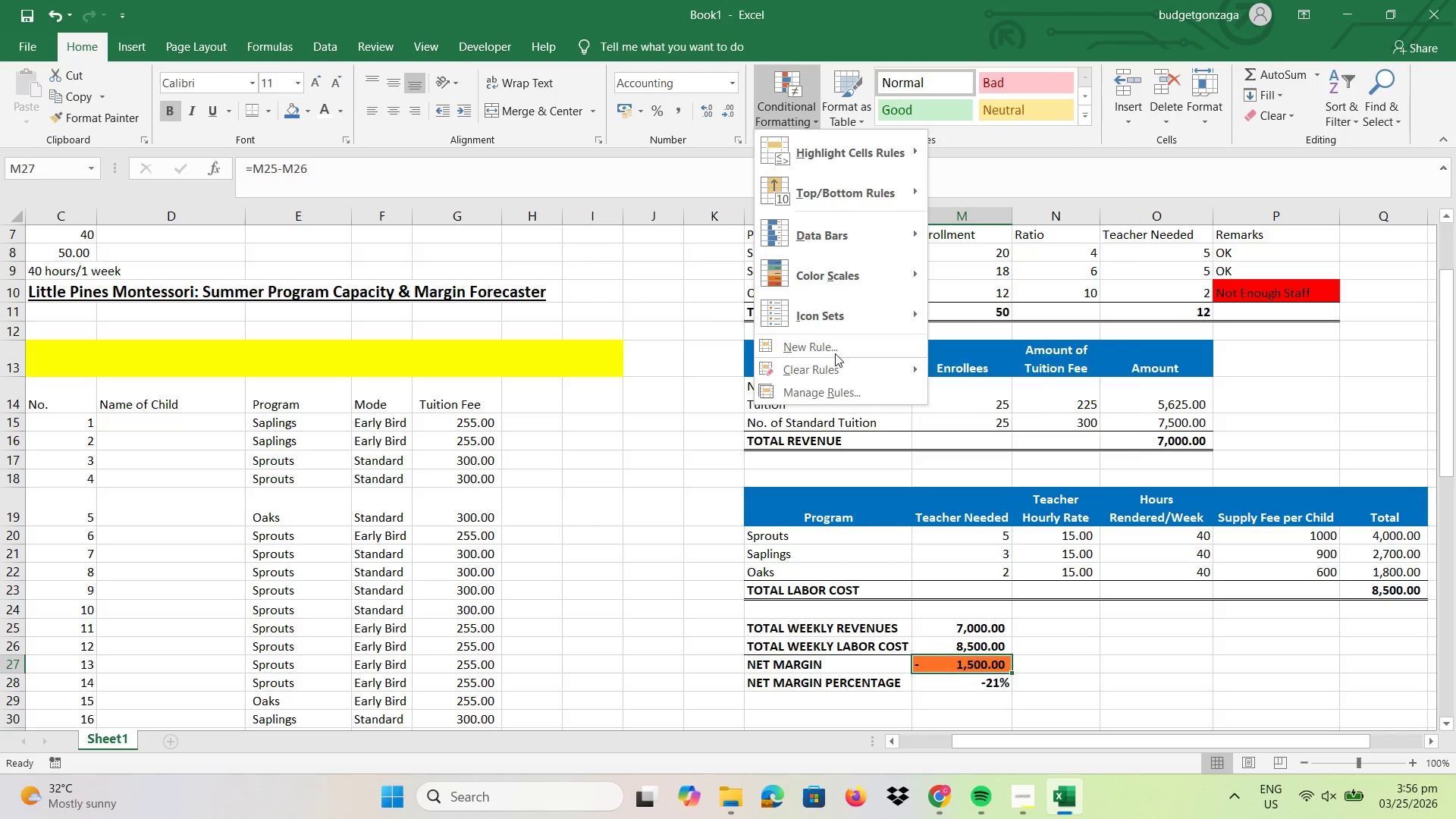 
left_click([836, 346])
 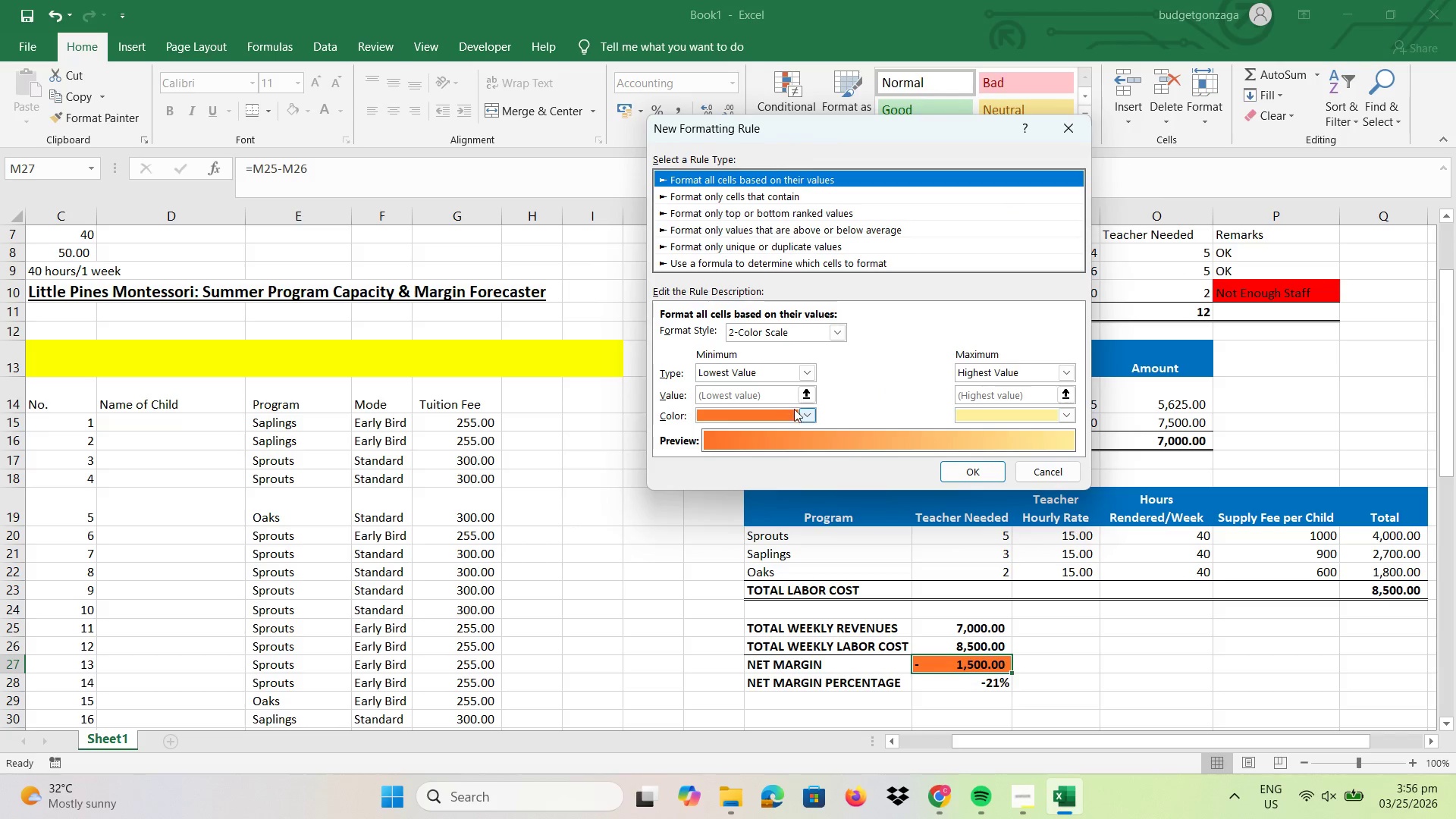 
left_click([802, 414])
 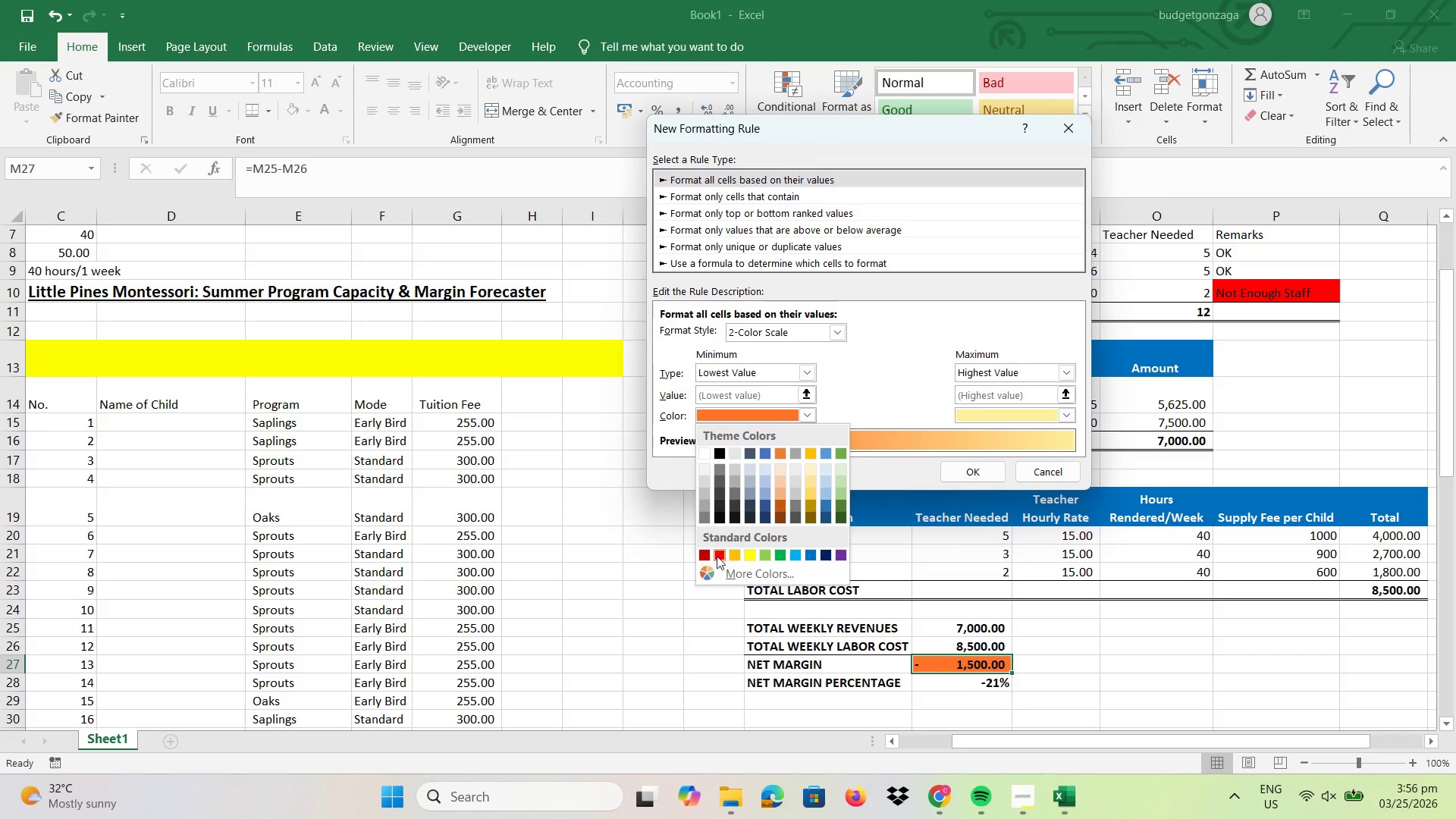 
left_click([715, 557])
 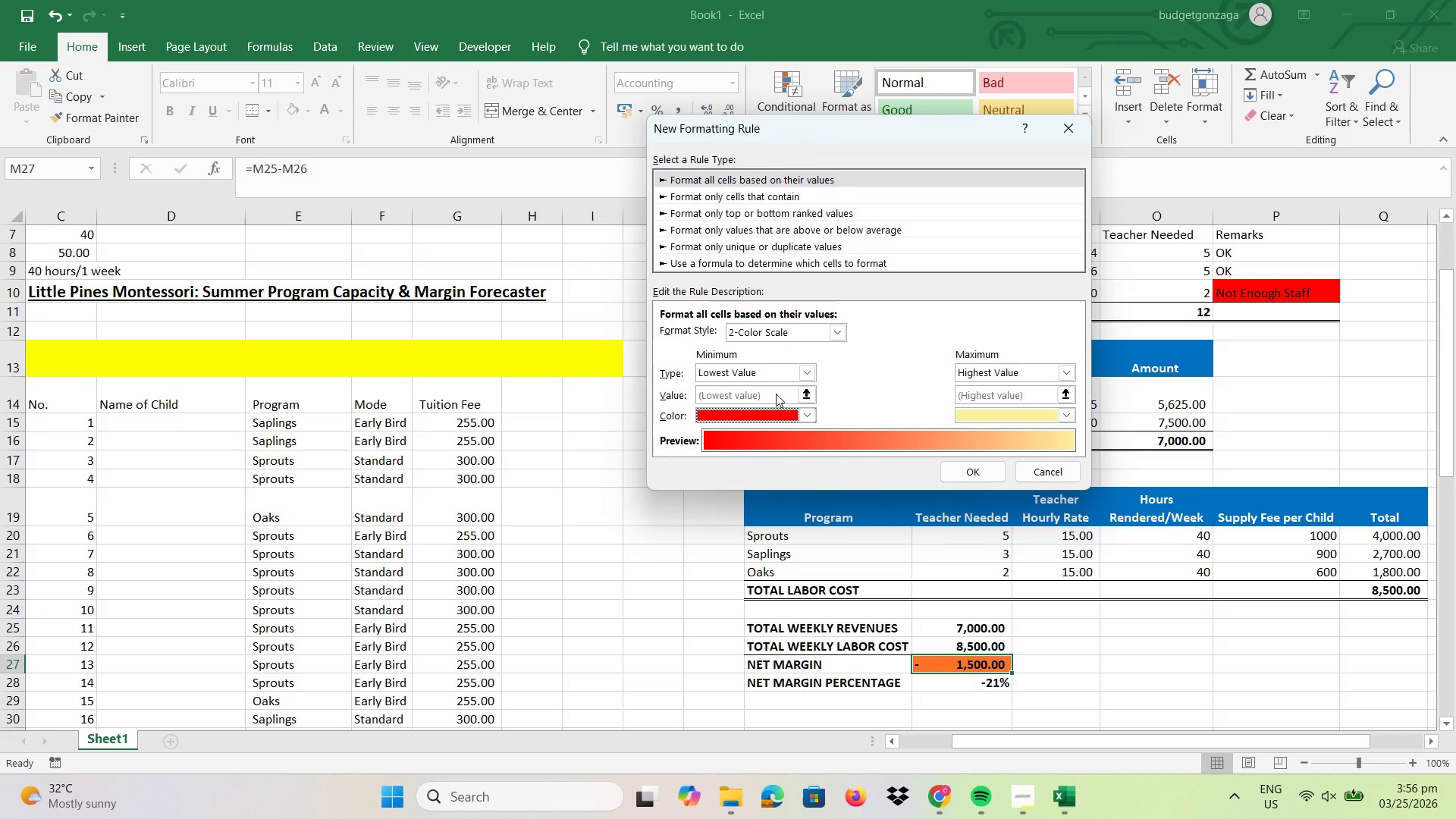 
double_click([776, 394])
 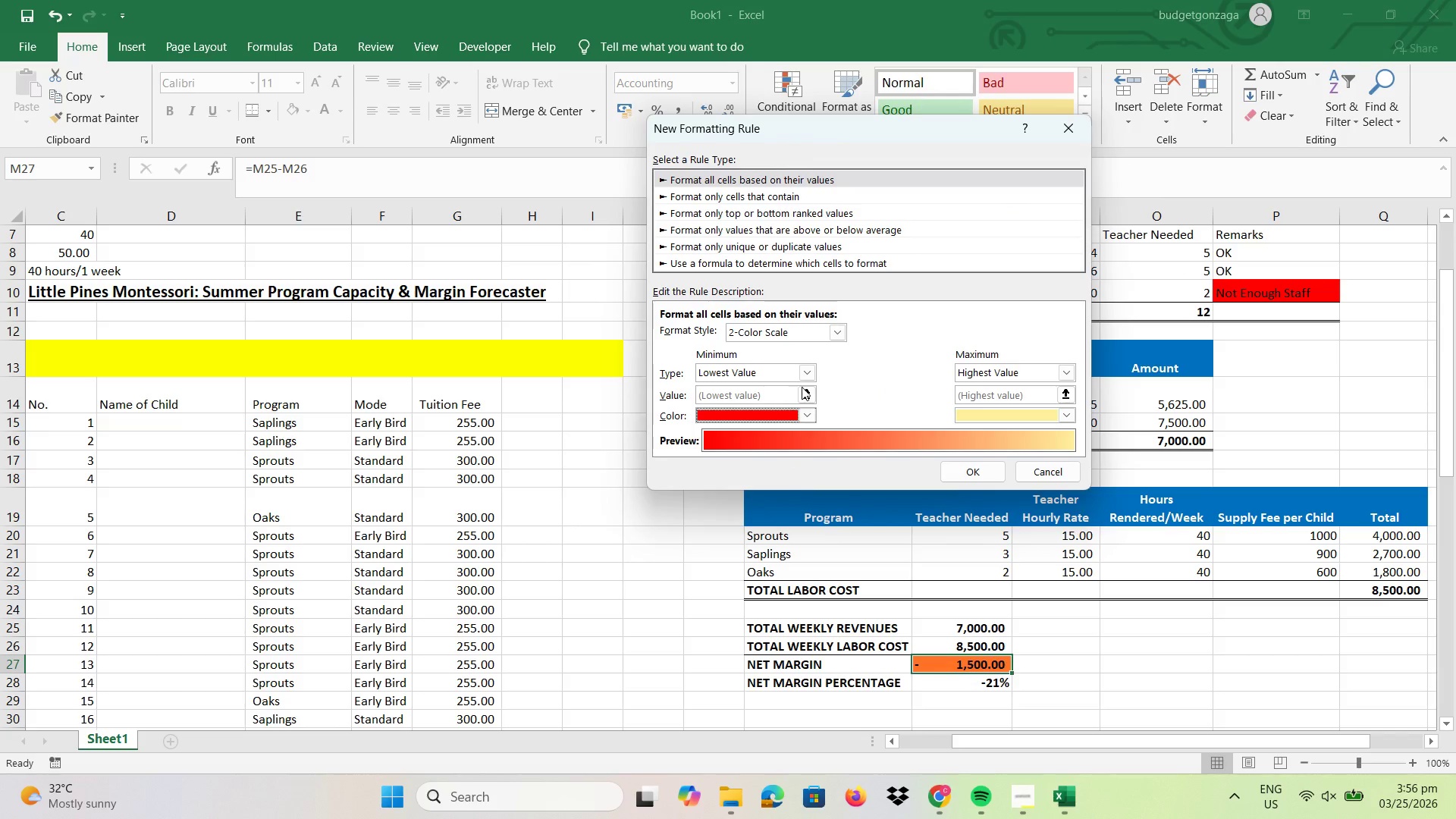 
left_click([807, 392])
 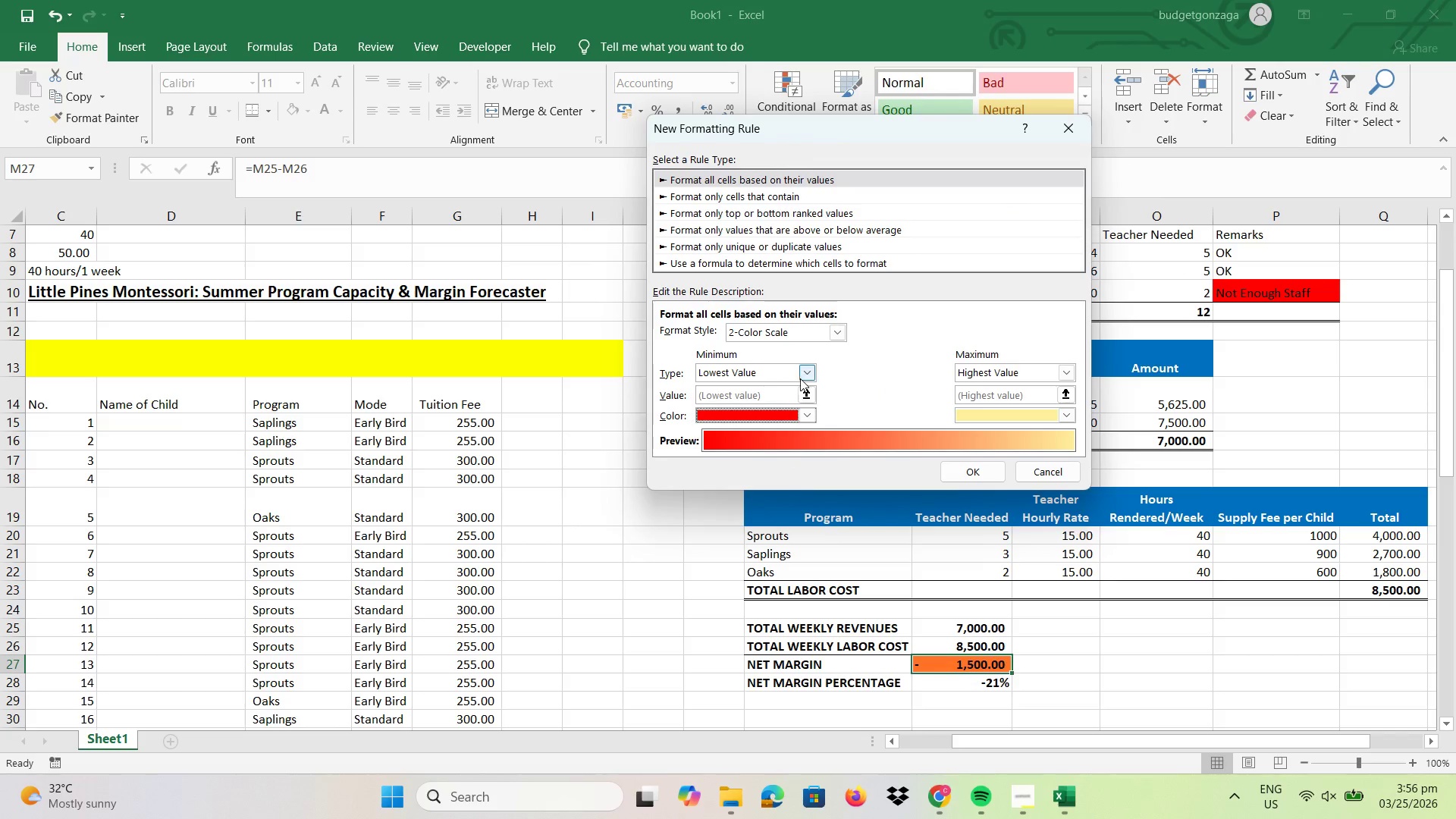 
left_click([800, 378])
 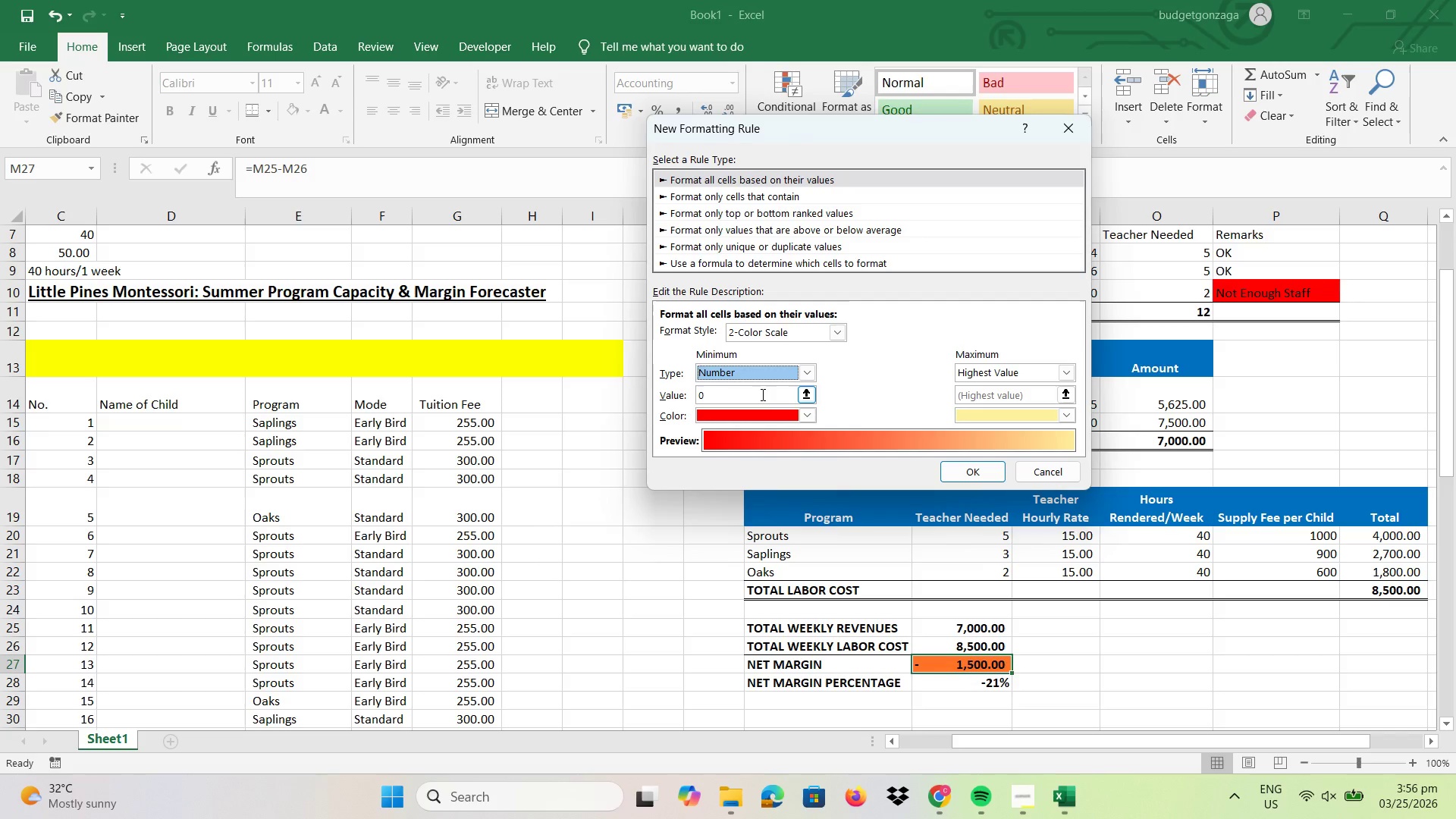 
double_click([761, 394])
 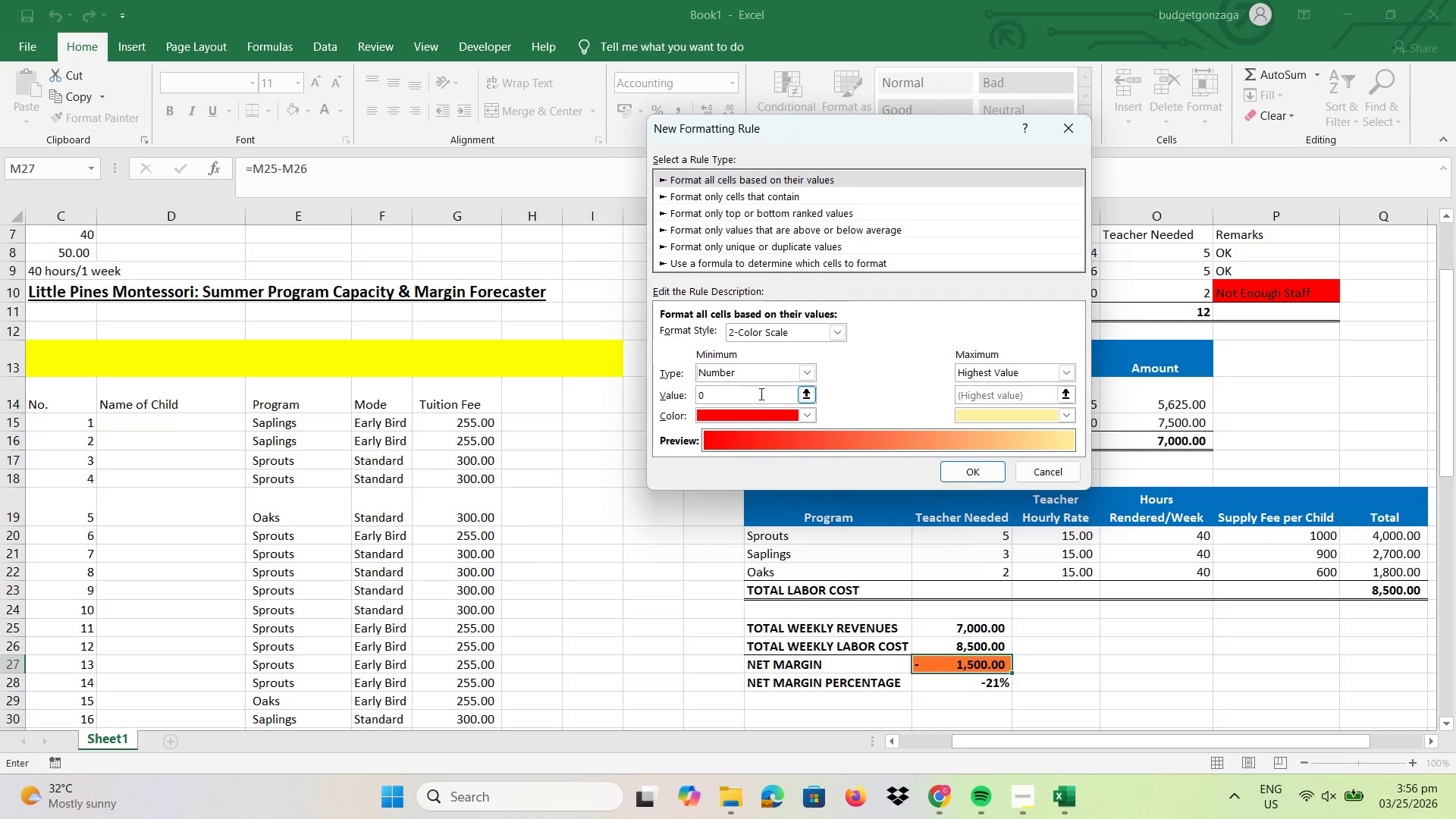 
key(Backspace)
 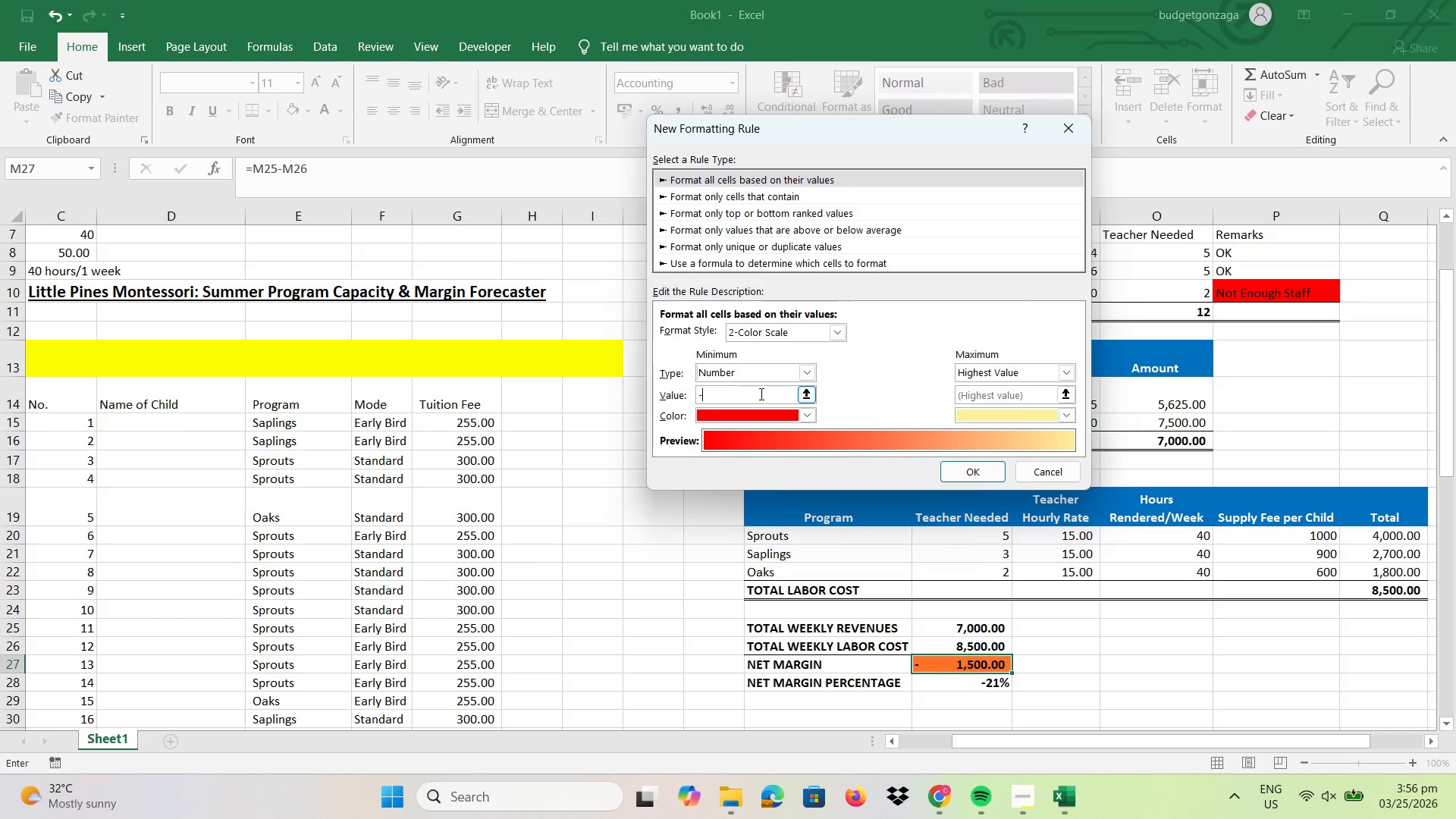 
key(NumpadSubtract)
 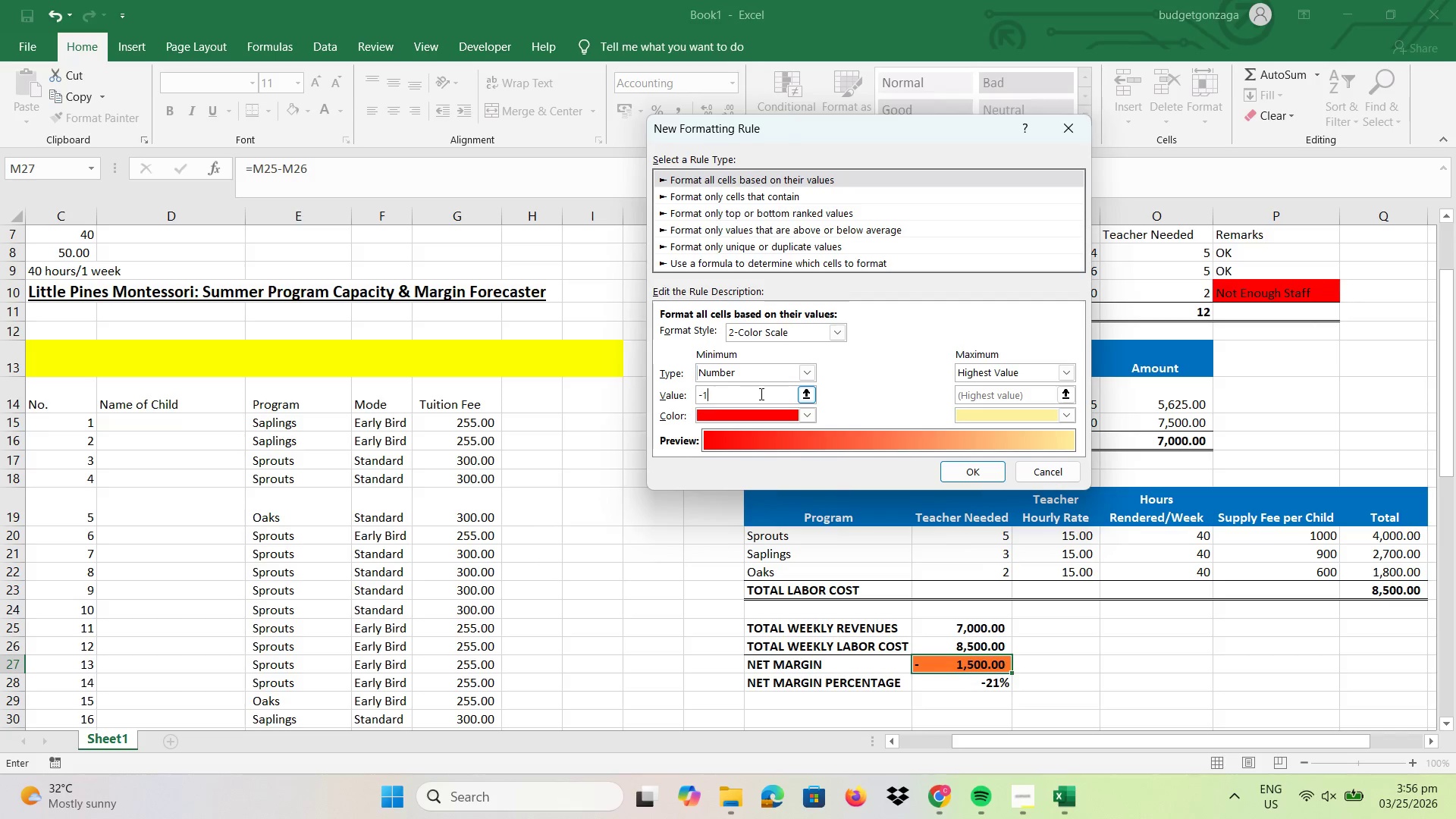 
key(Numpad1)
 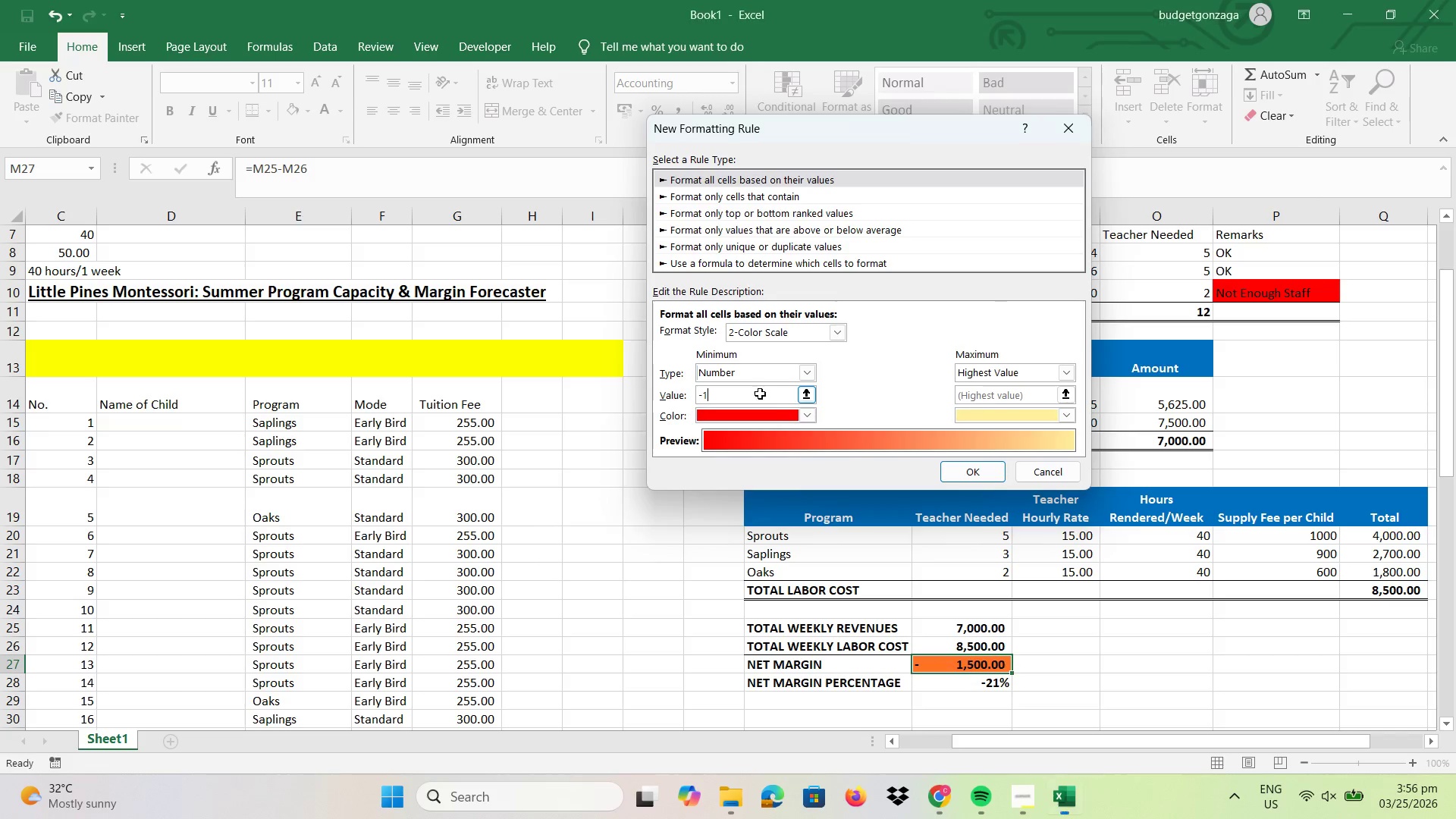 
key(NumpadEnter)
 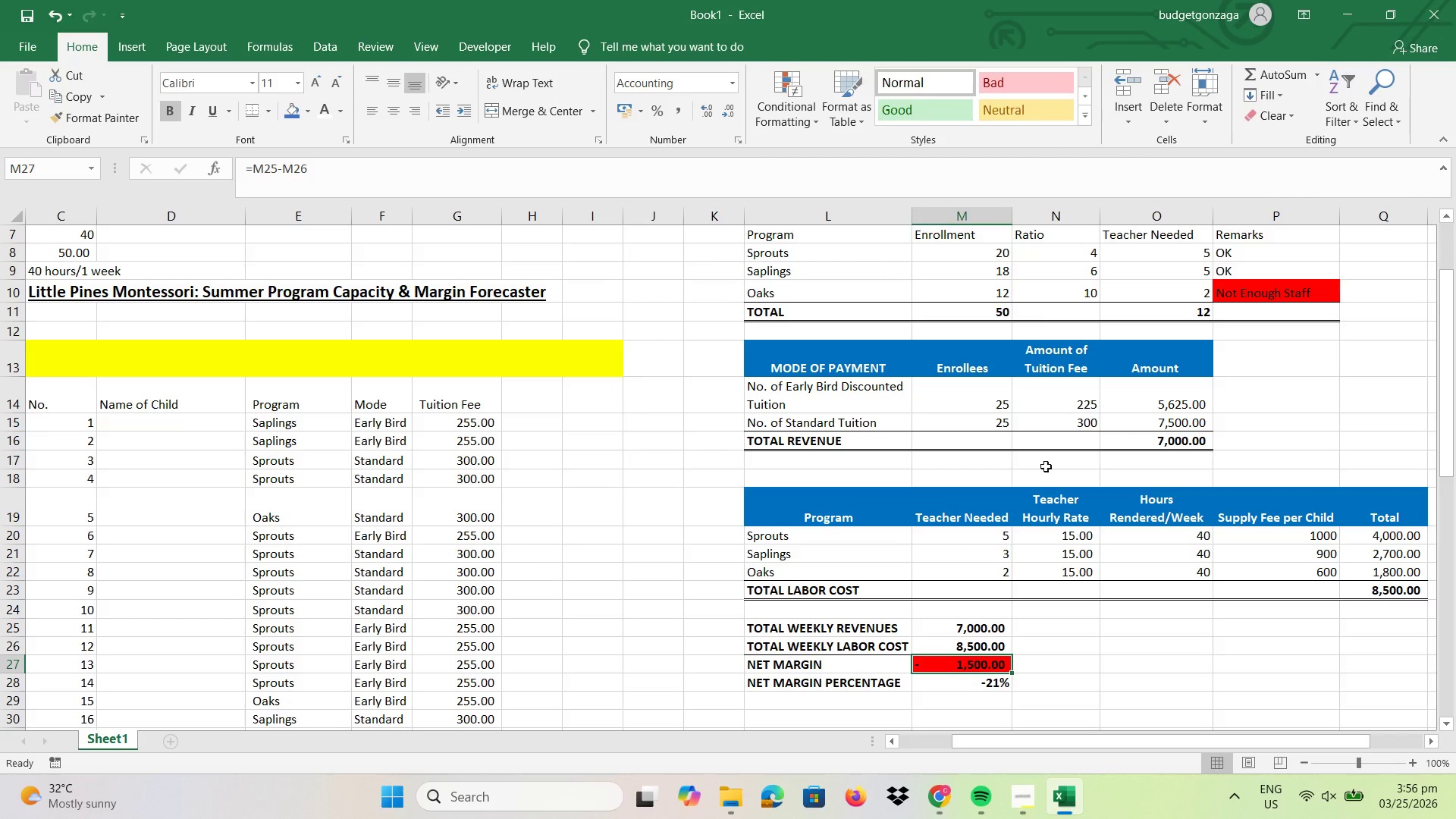 
left_click([1323, 527])
 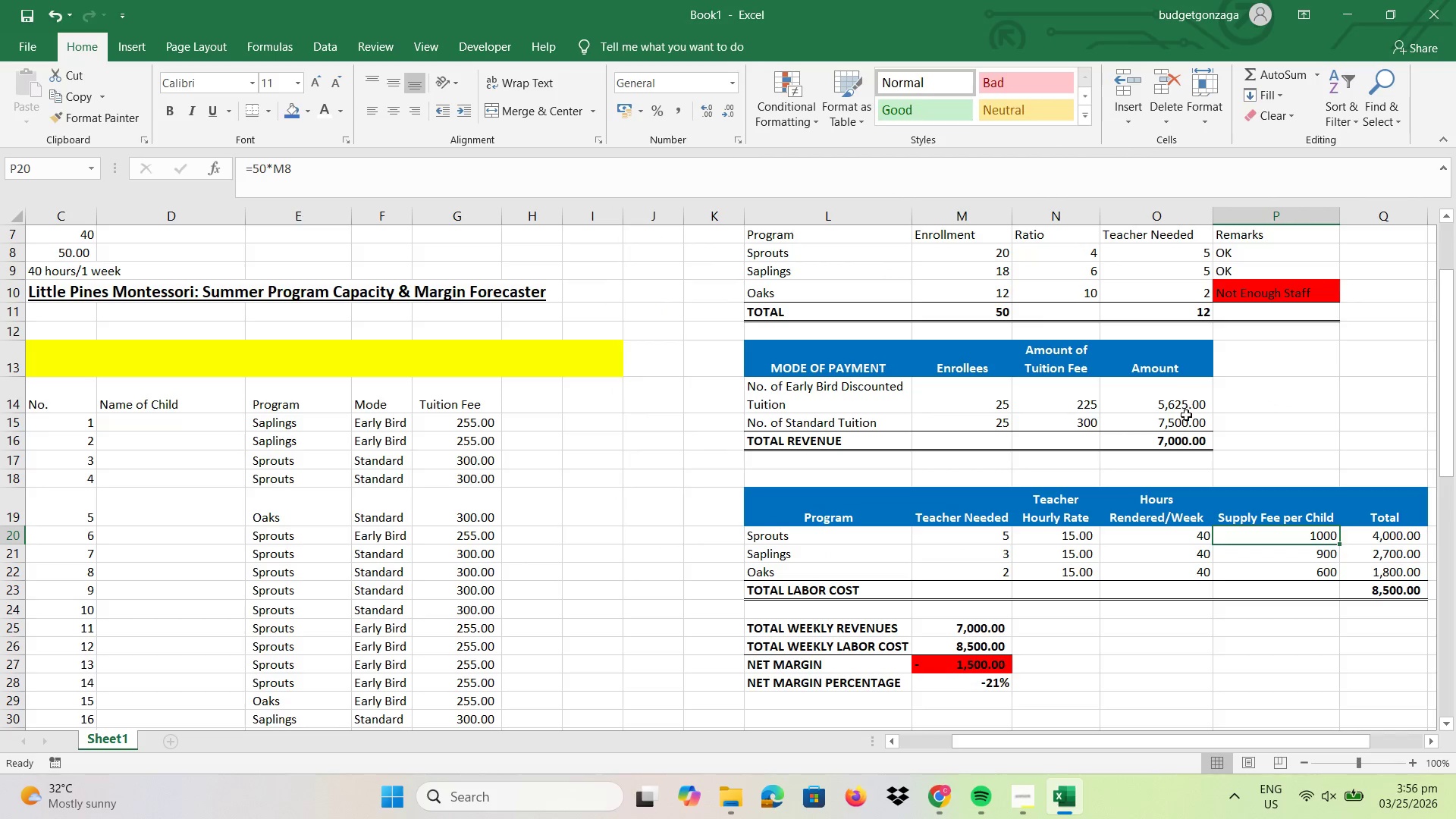 
left_click([1185, 437])
 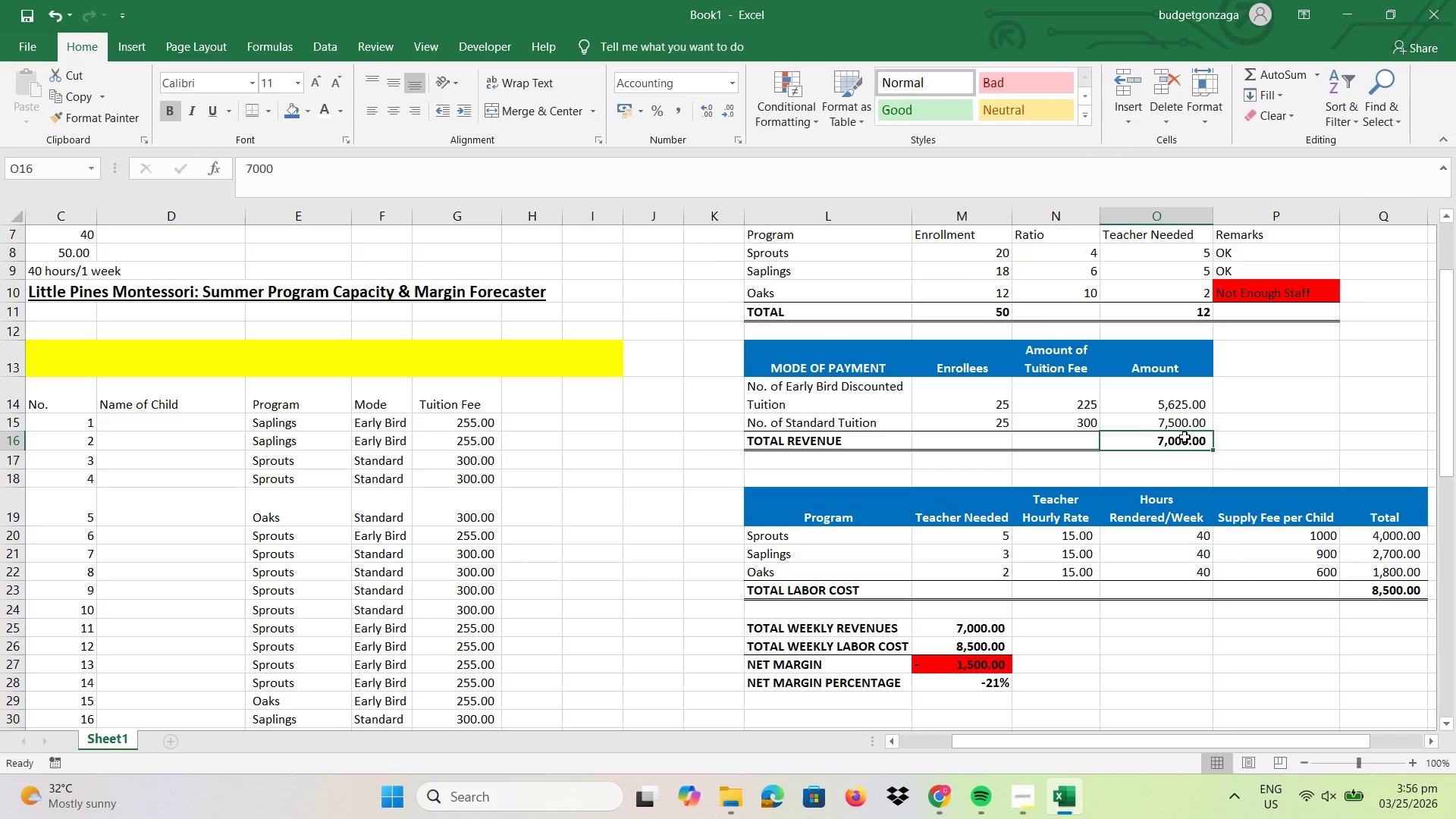 
key(Backspace)
 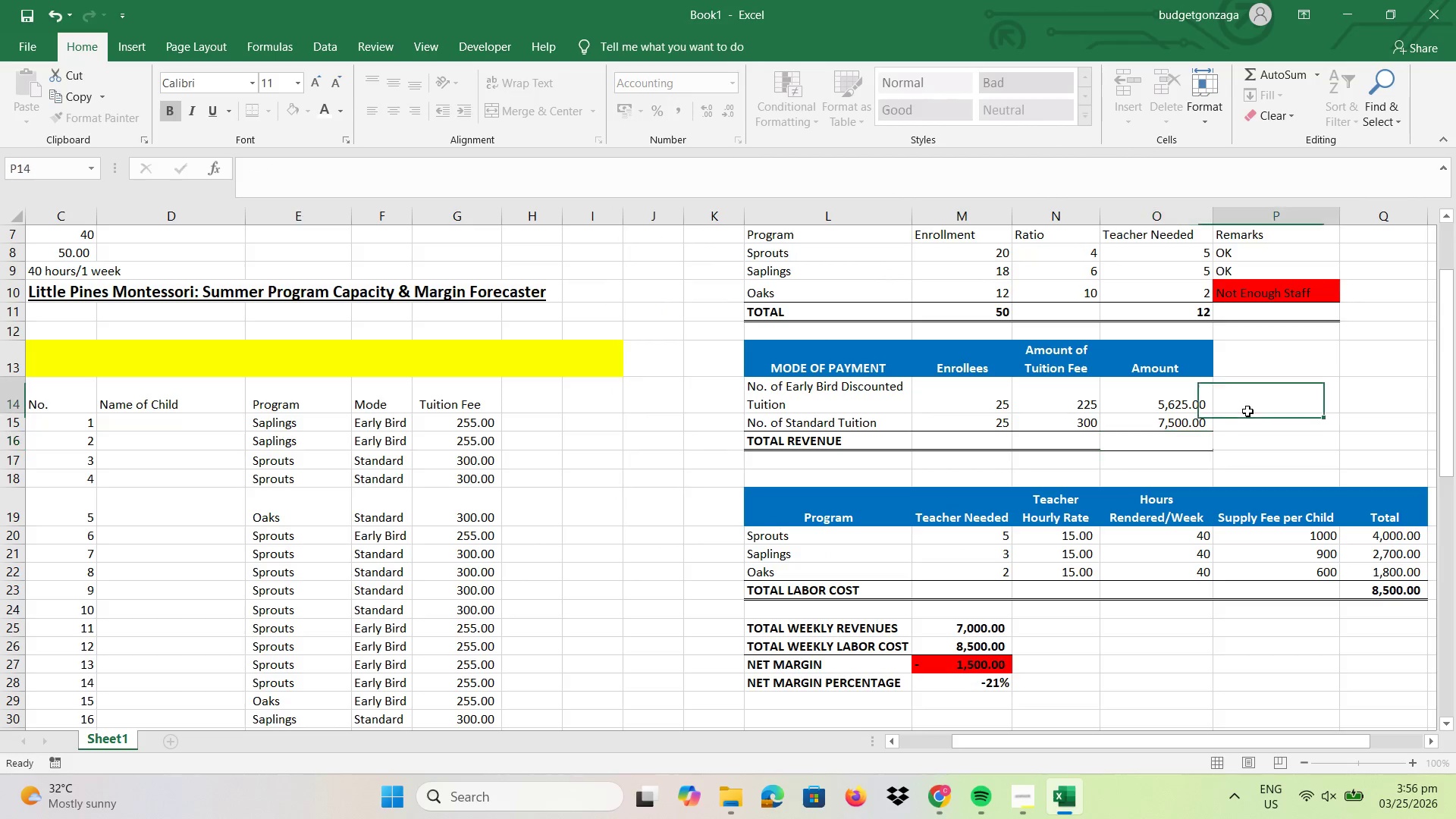 
left_click([1247, 411])
 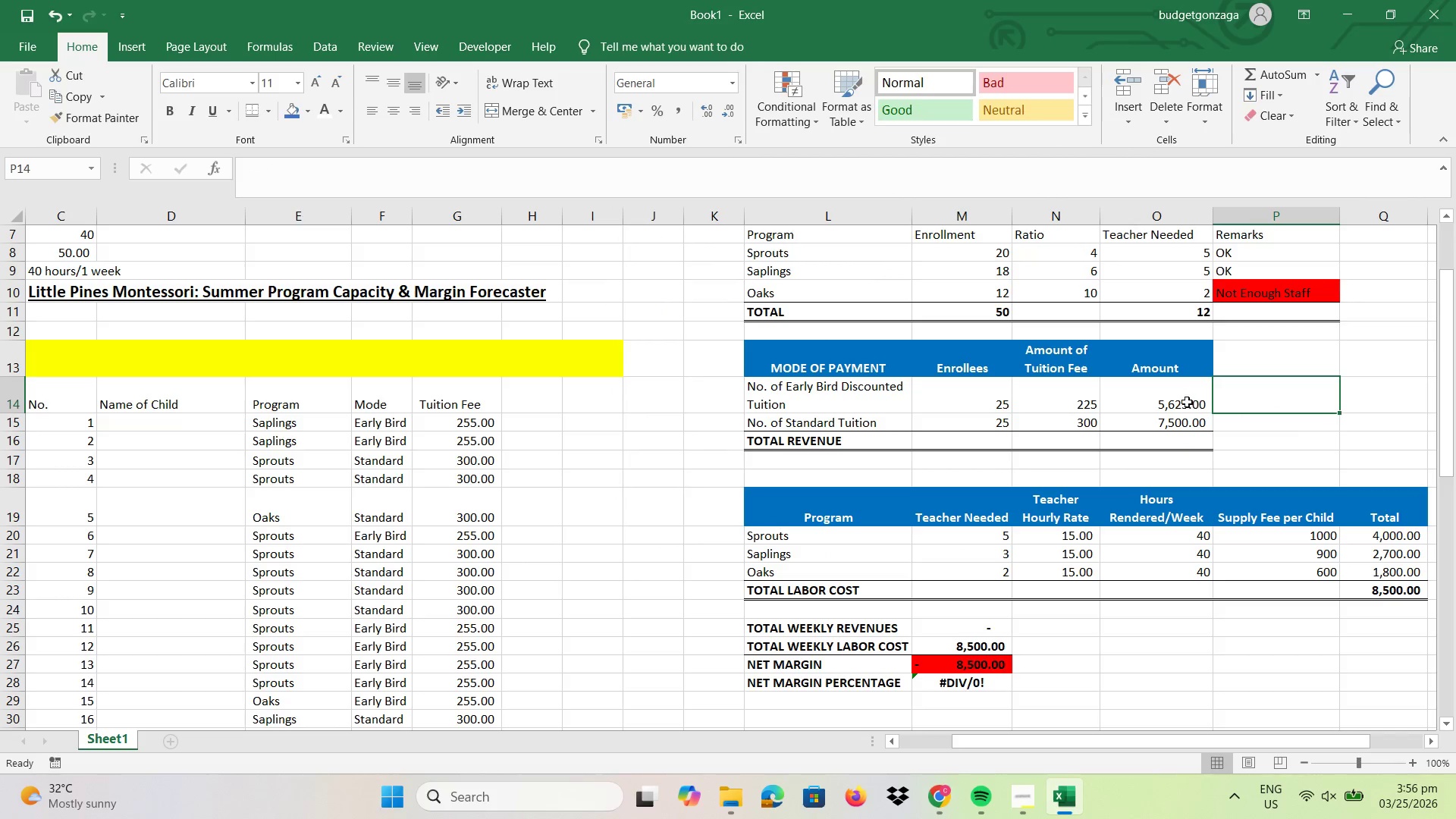 
left_click_drag(start_coordinate=[1185, 402], to_coordinate=[1185, 444])
 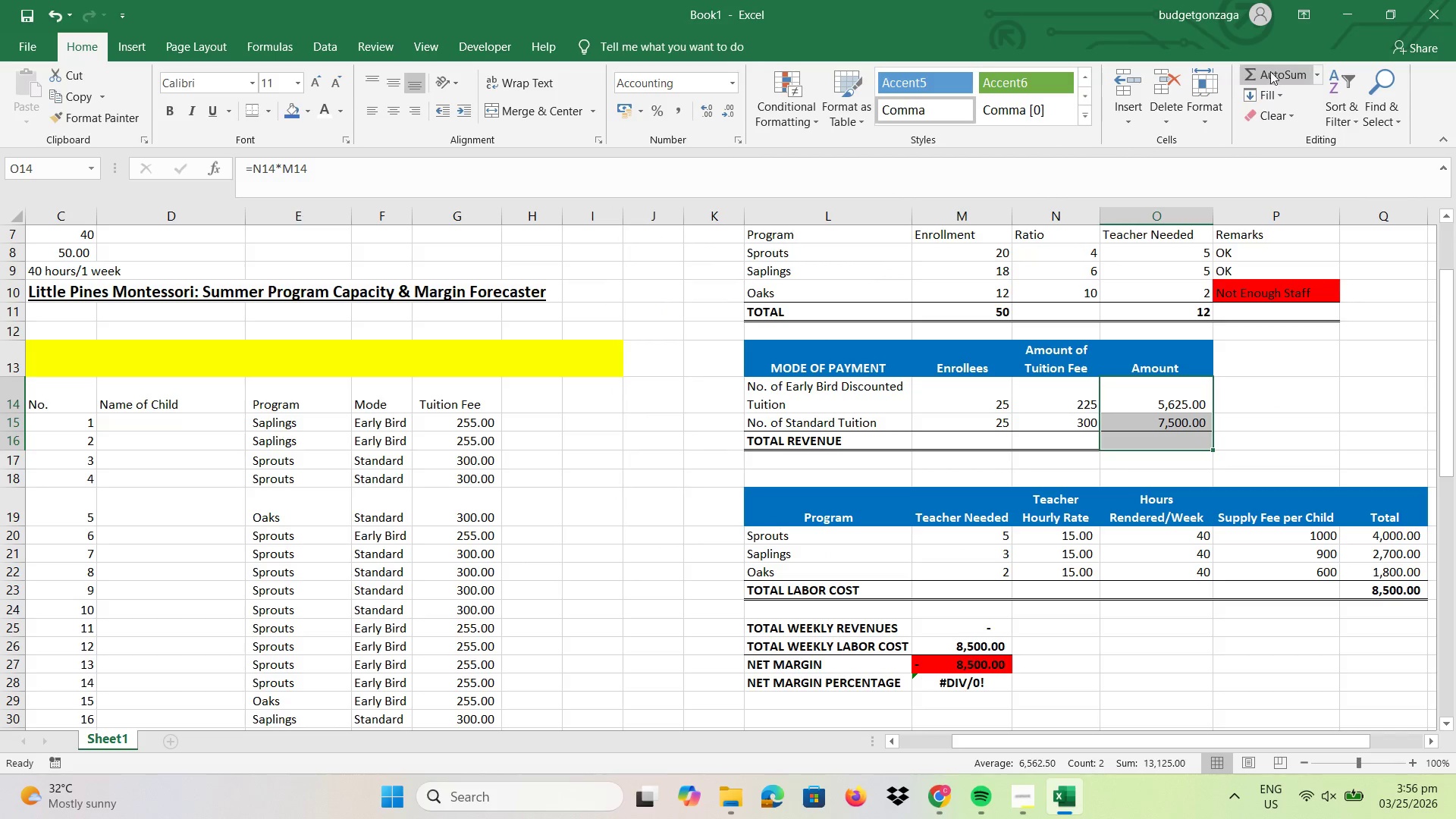 
left_click([1270, 71])
 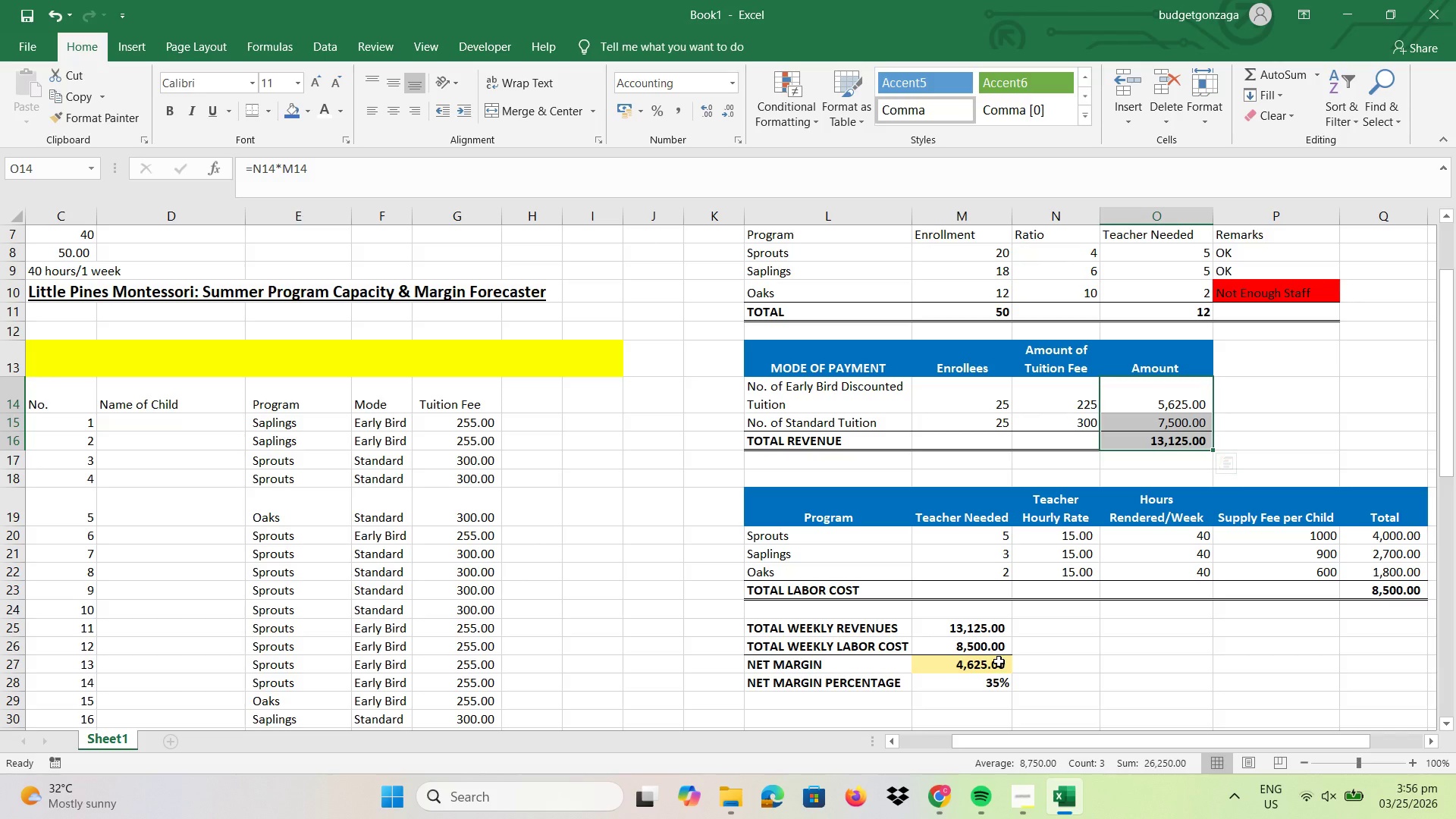 
wait(5.66)
 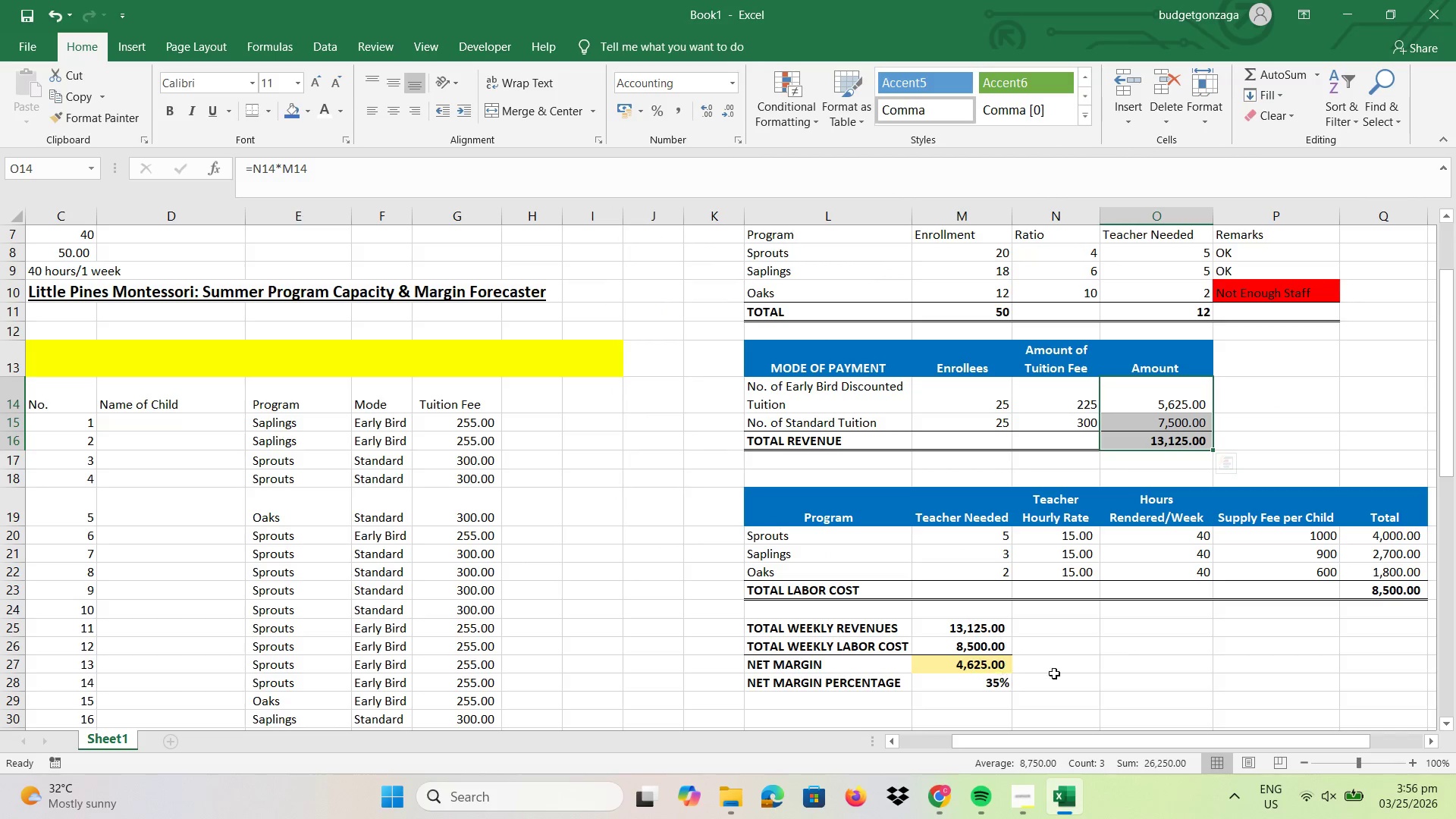 
double_click([999, 661])
 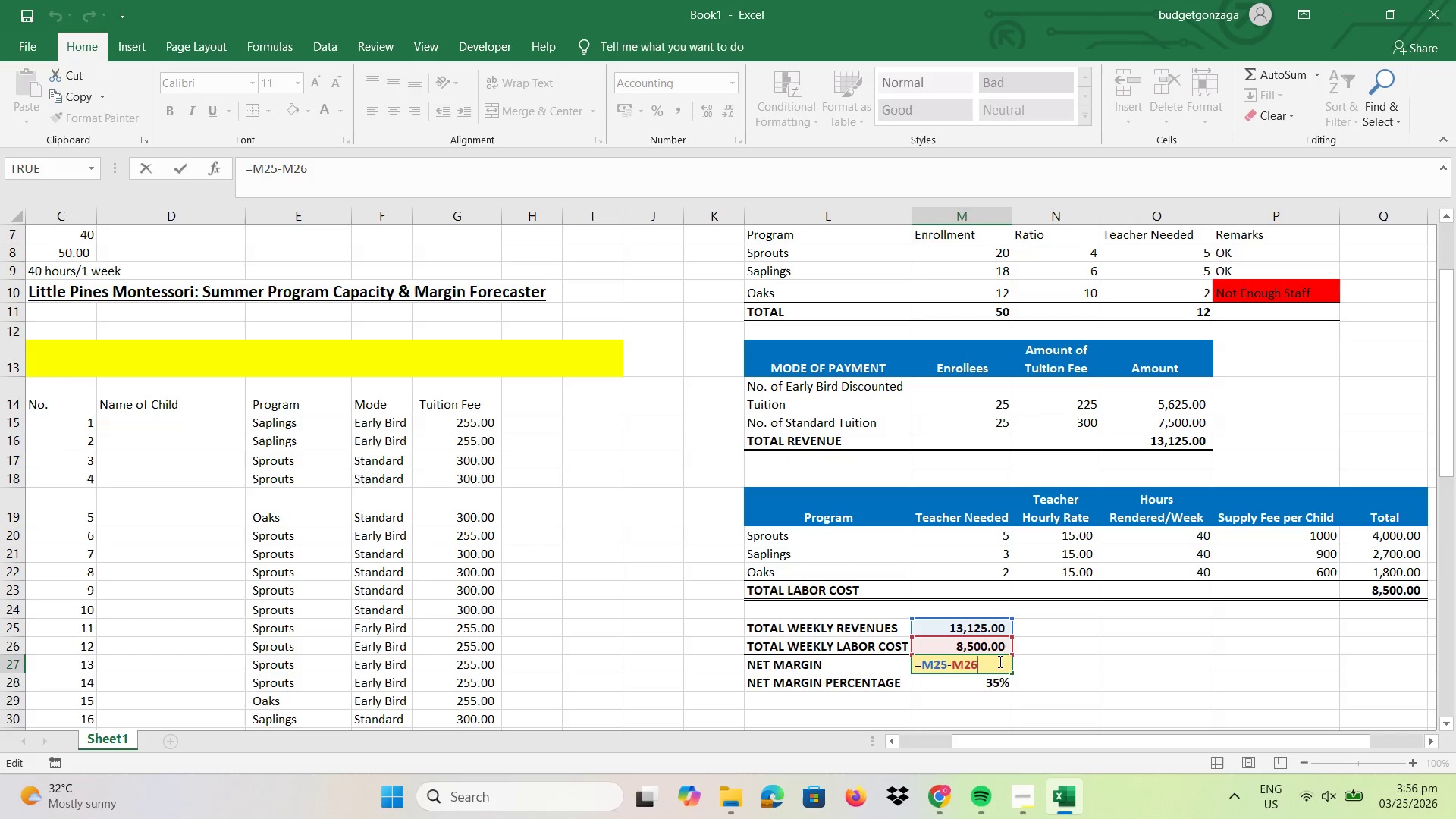 
key(Enter)
 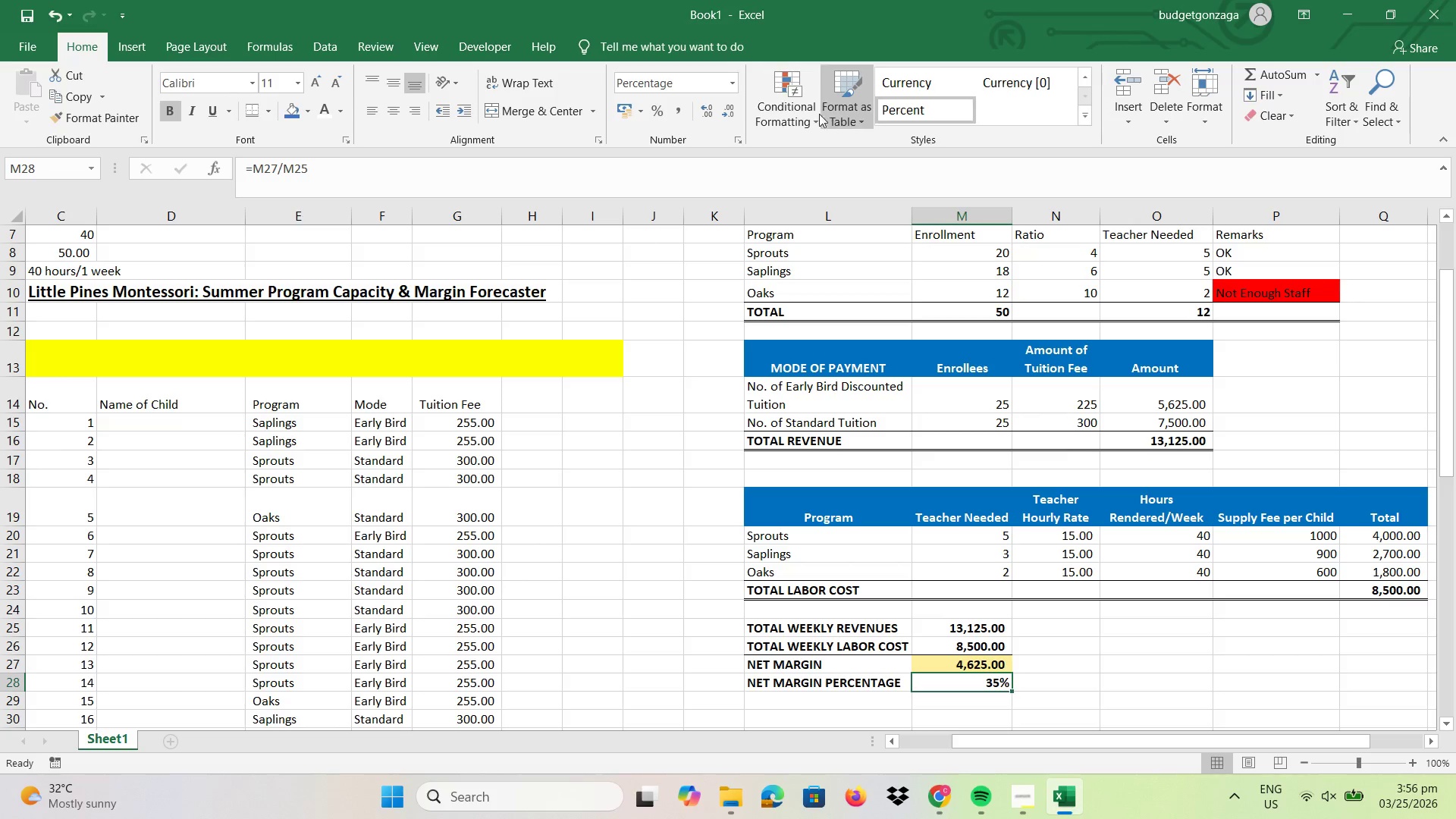 
left_click([802, 108])
 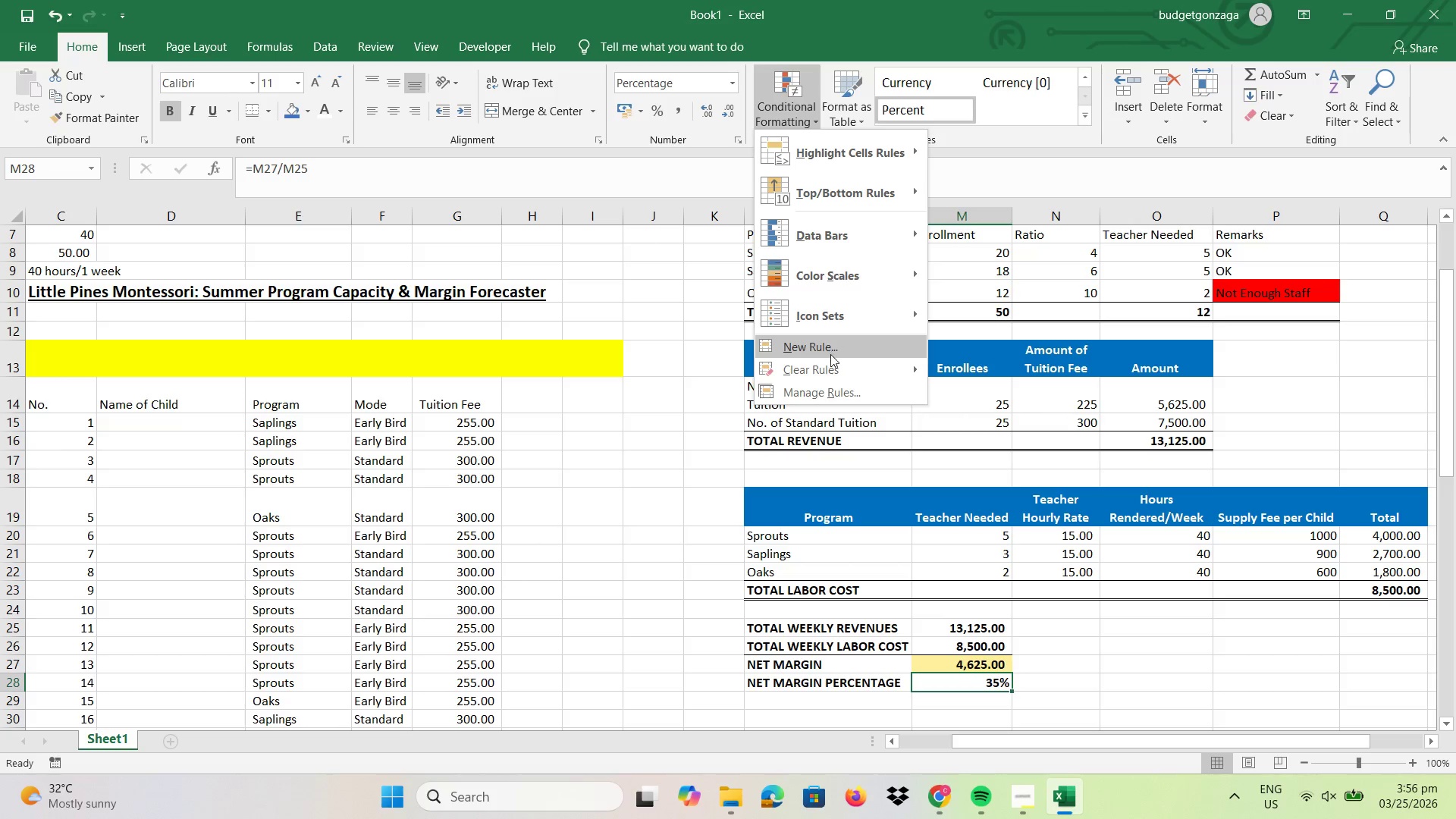 
left_click([830, 353])
 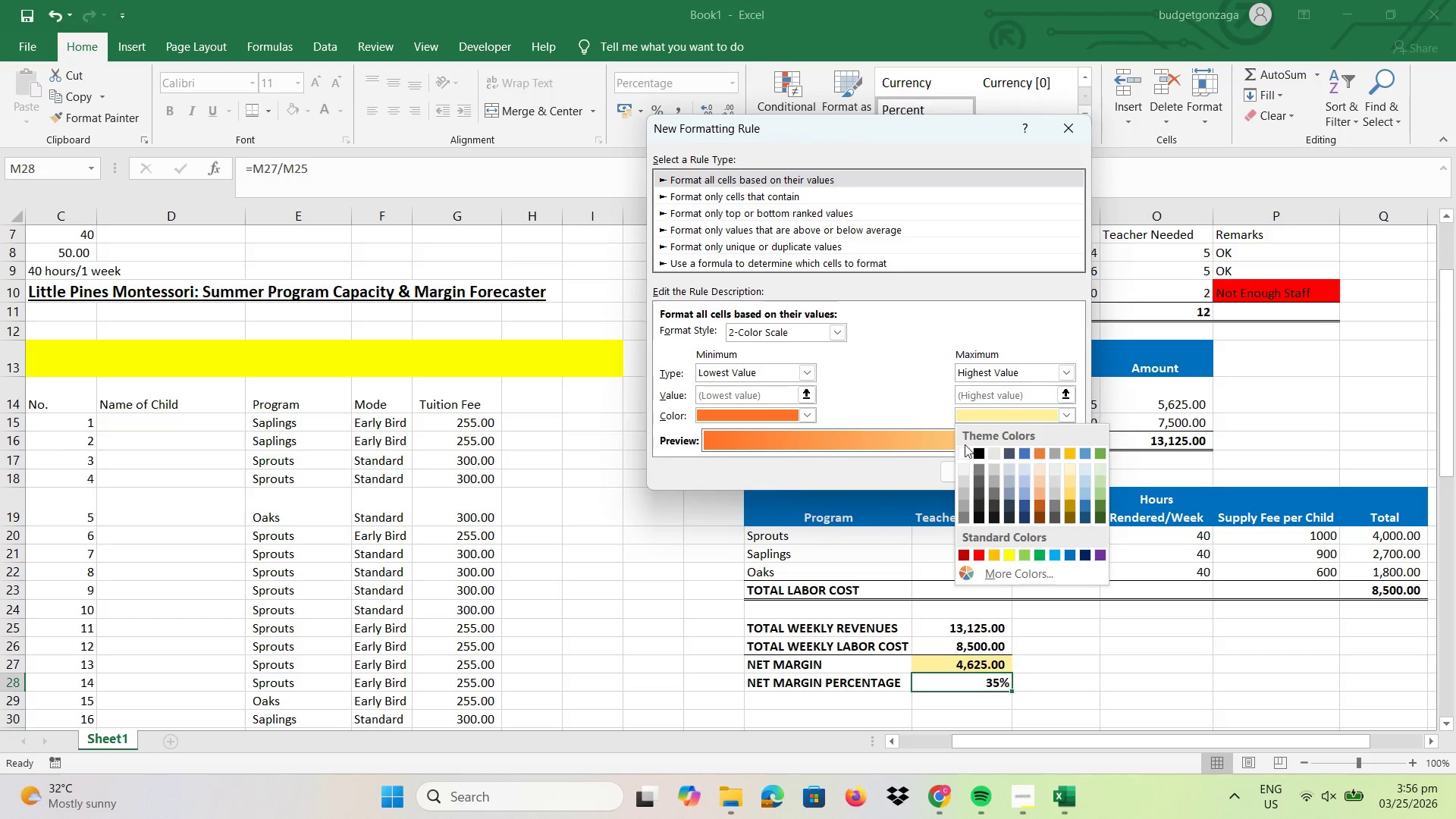 
left_click([964, 456])
 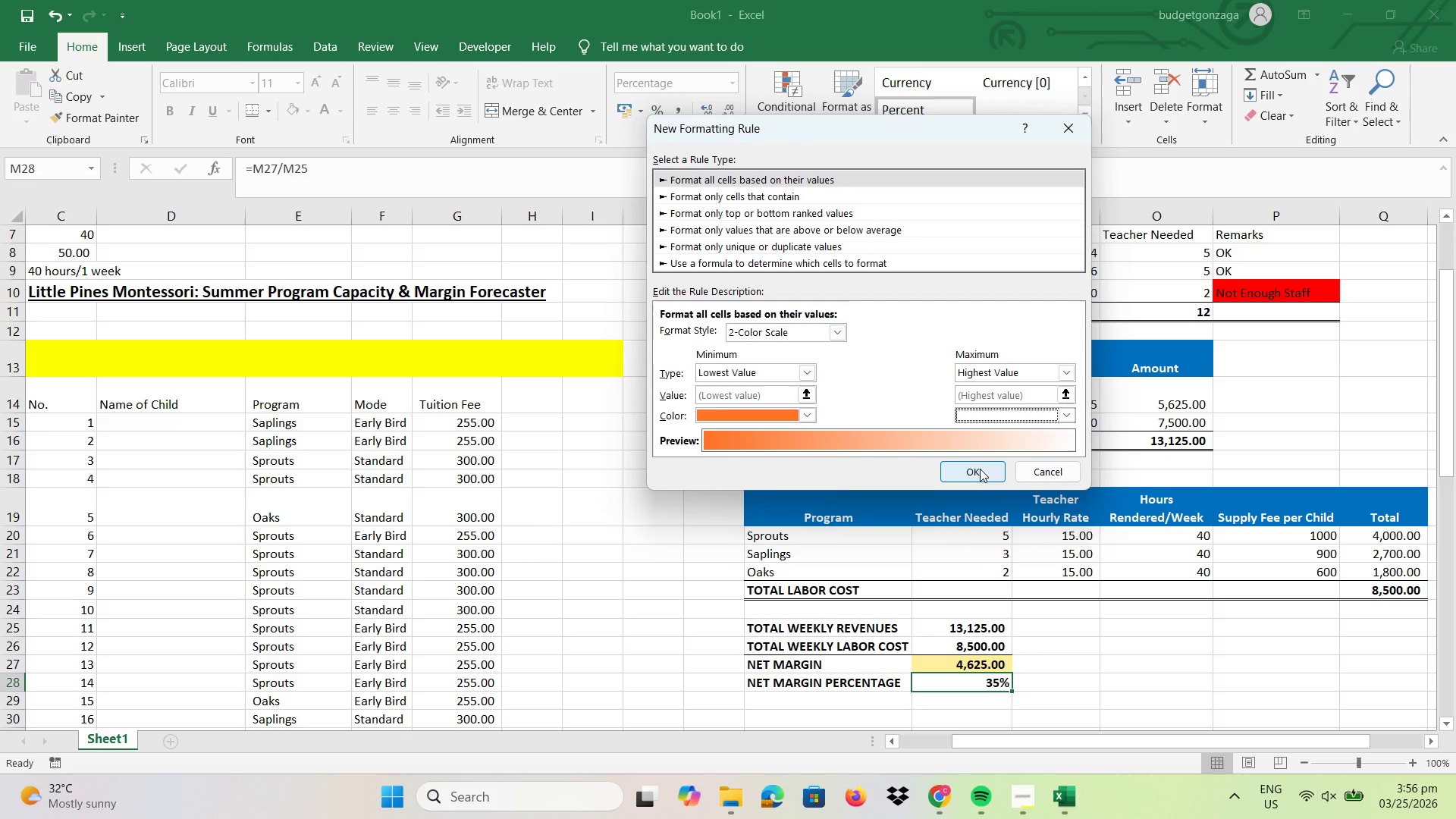 
left_click([807, 413])
 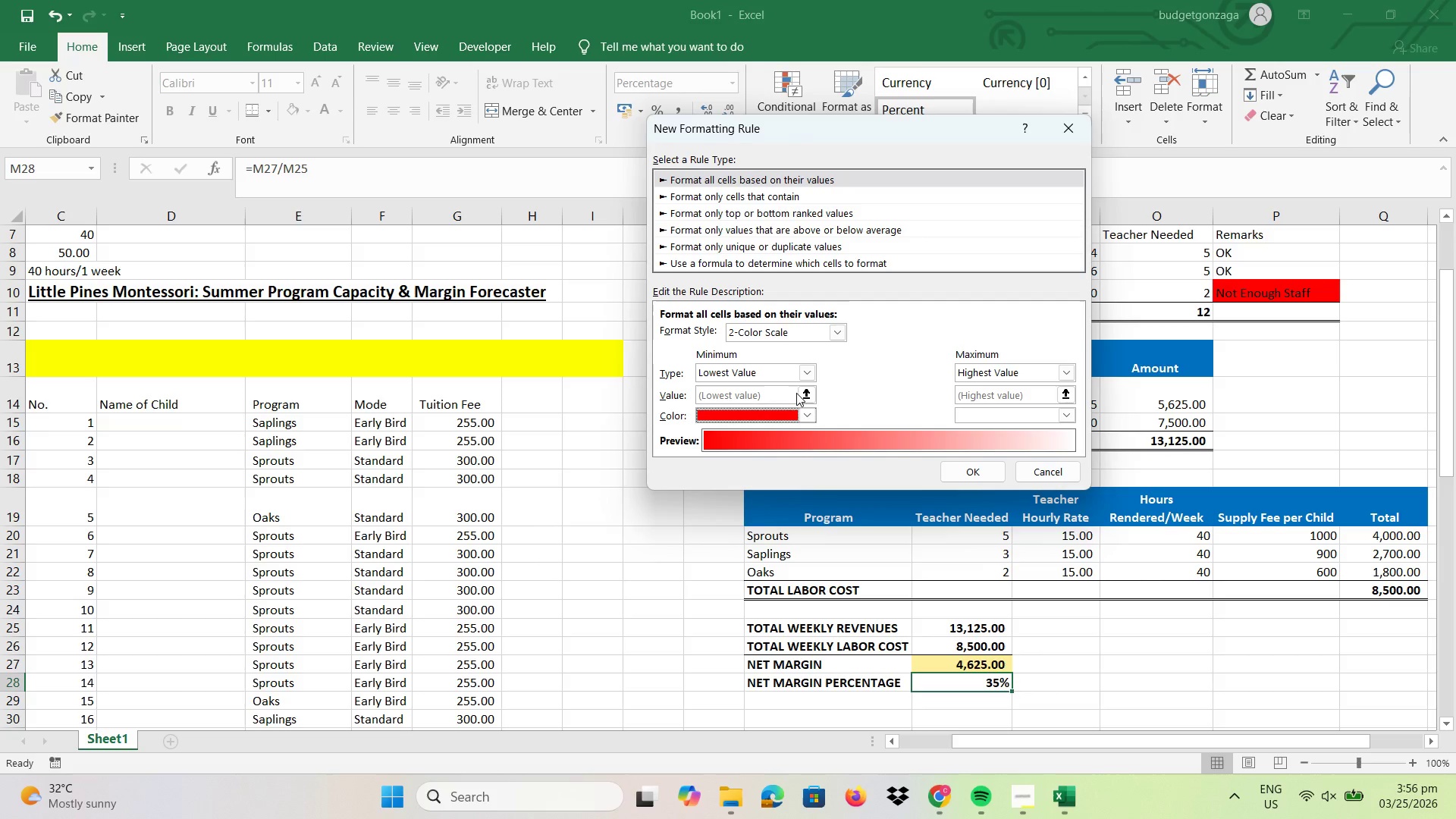 
left_click([813, 370])
 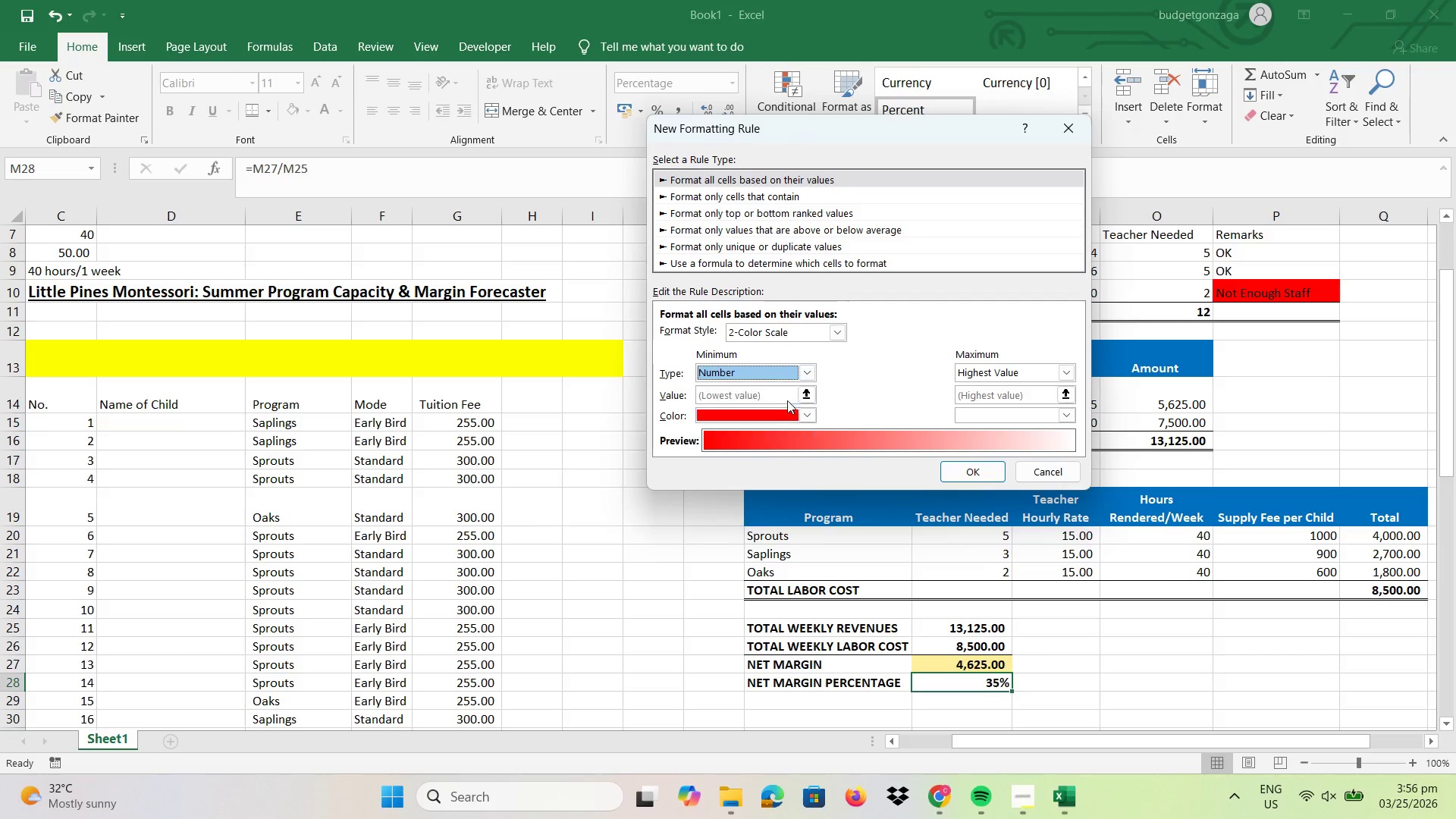 
double_click([768, 400])
 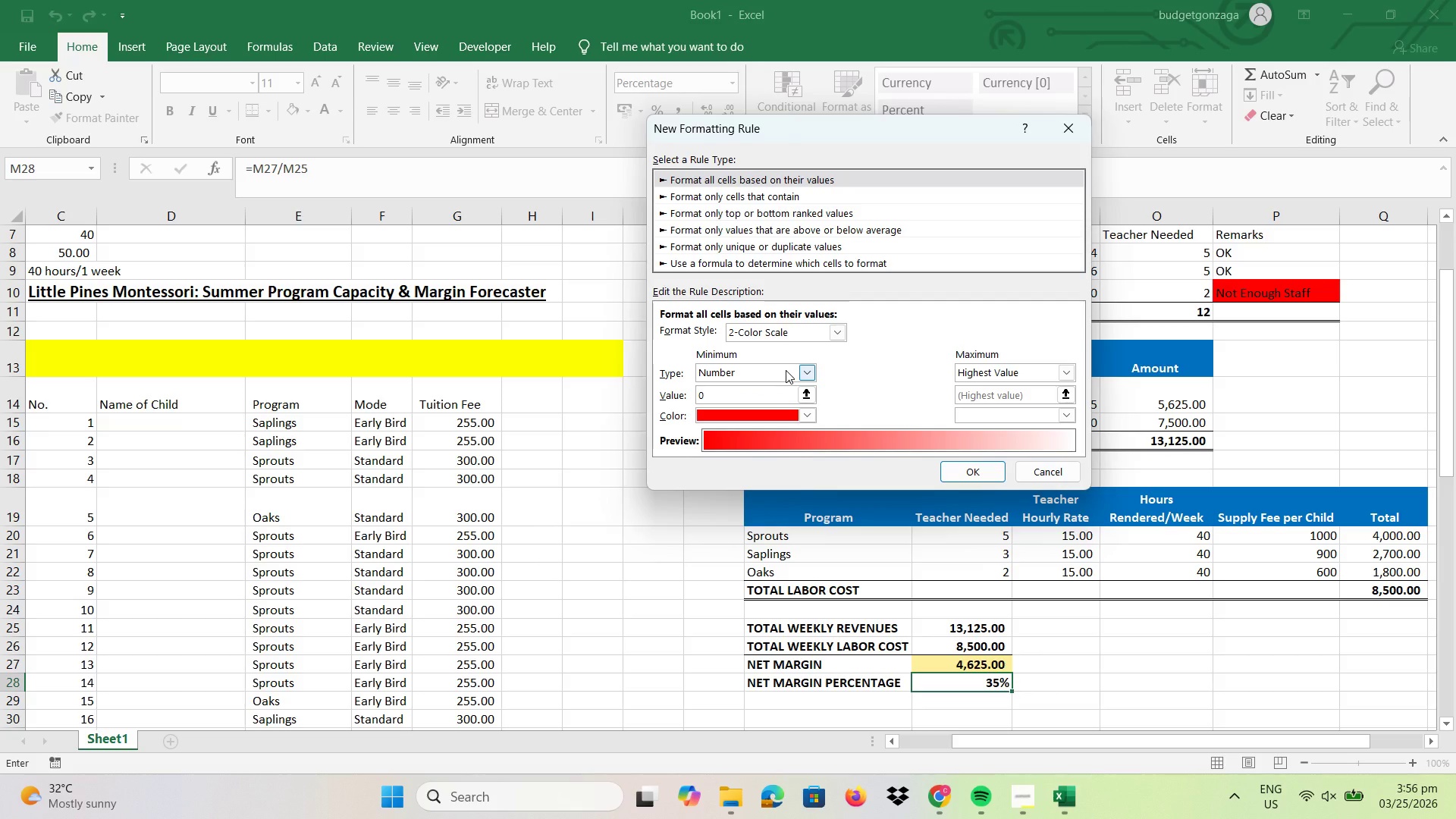 
key(Backspace)
 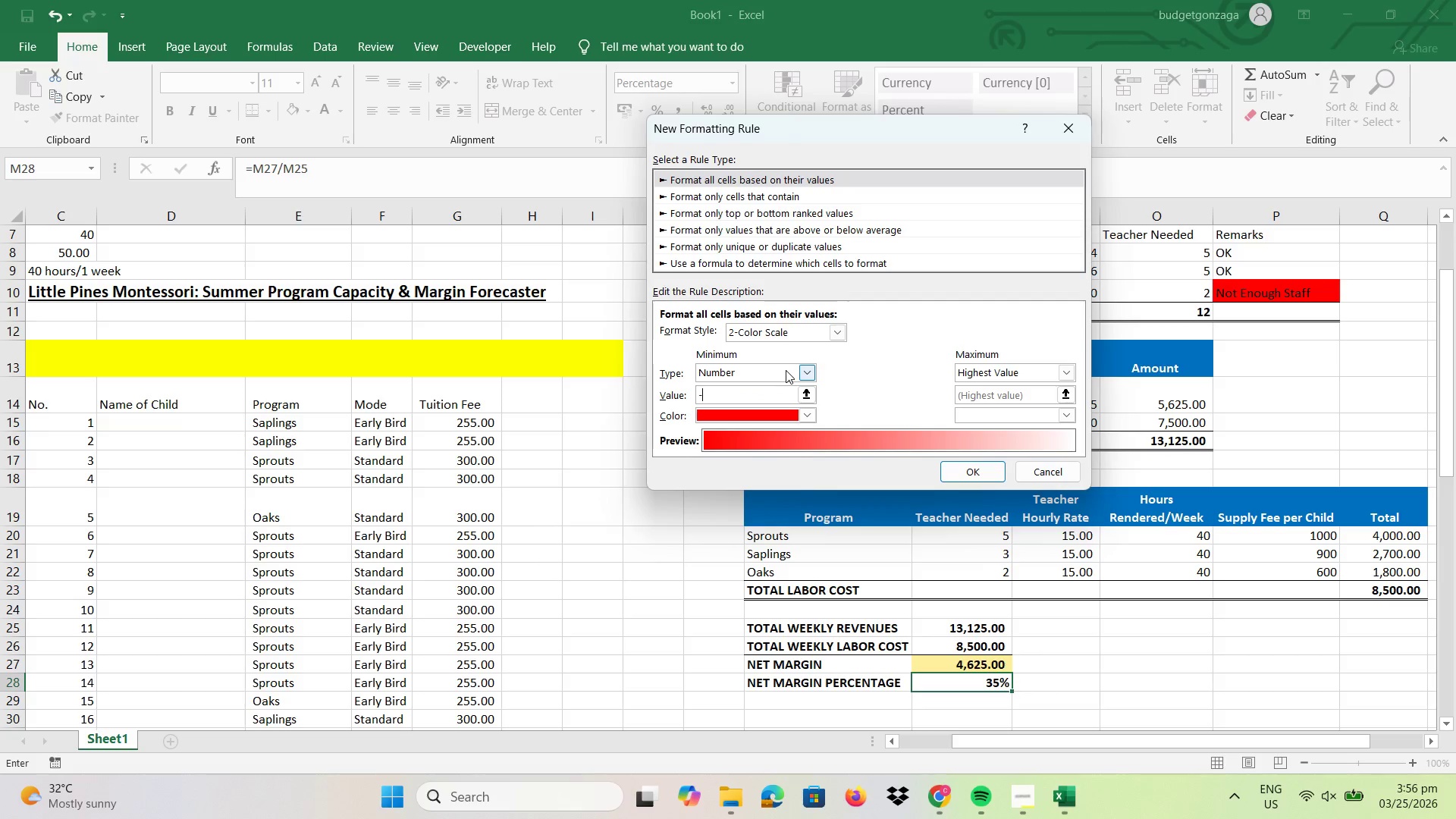 
key(NumpadSubtract)
 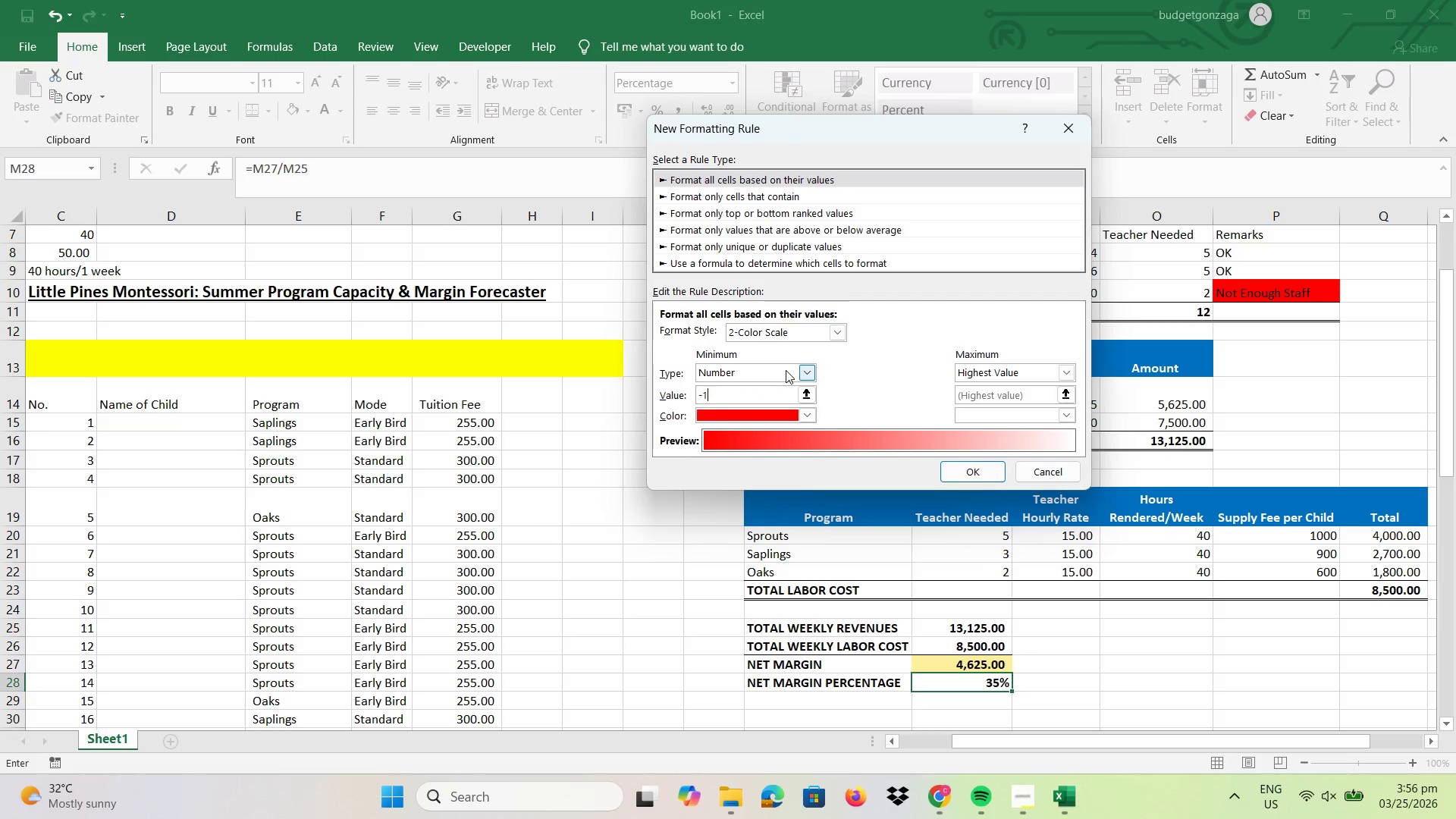 
key(Numpad1)
 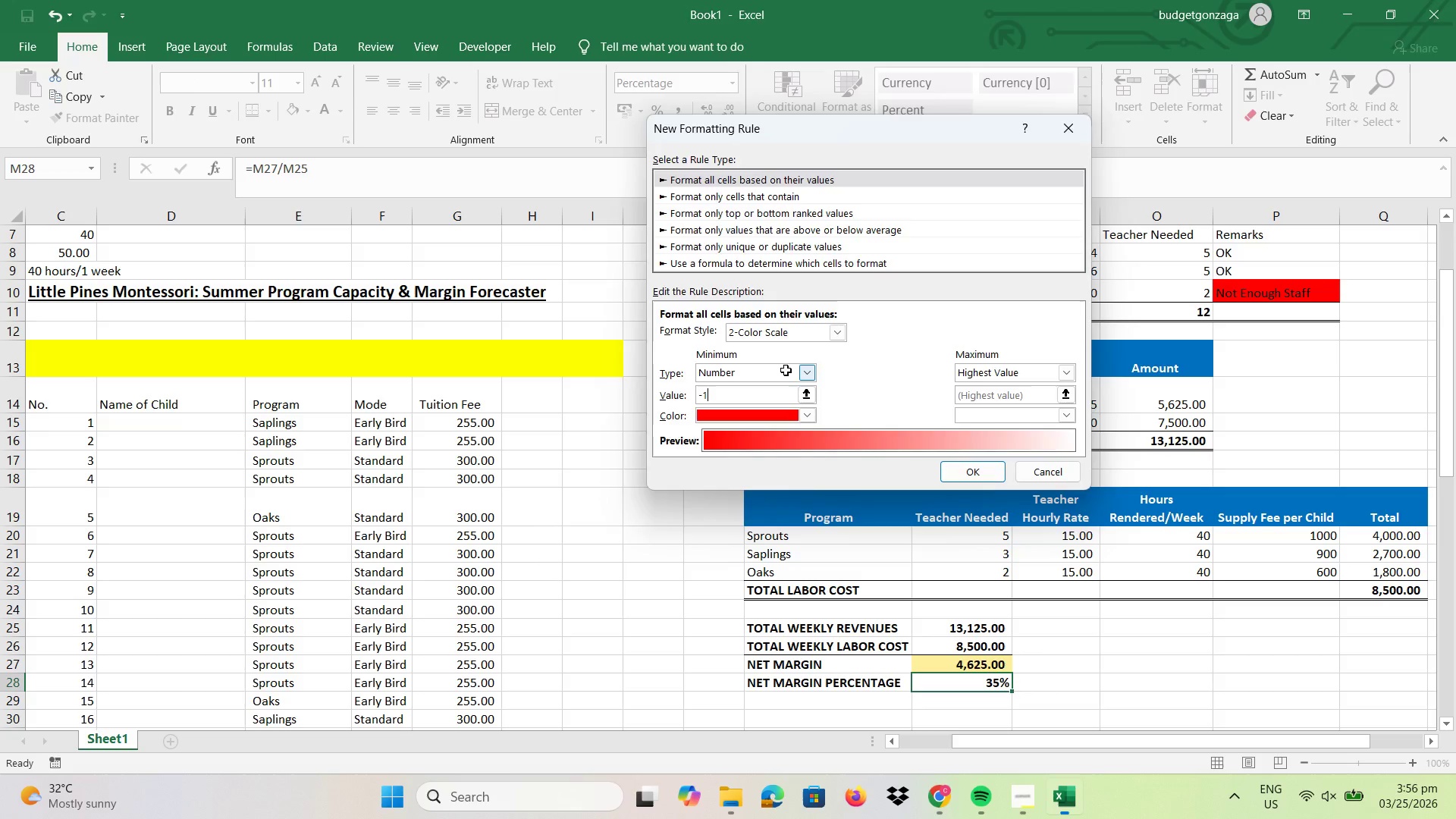 
key(NumpadEnter)
 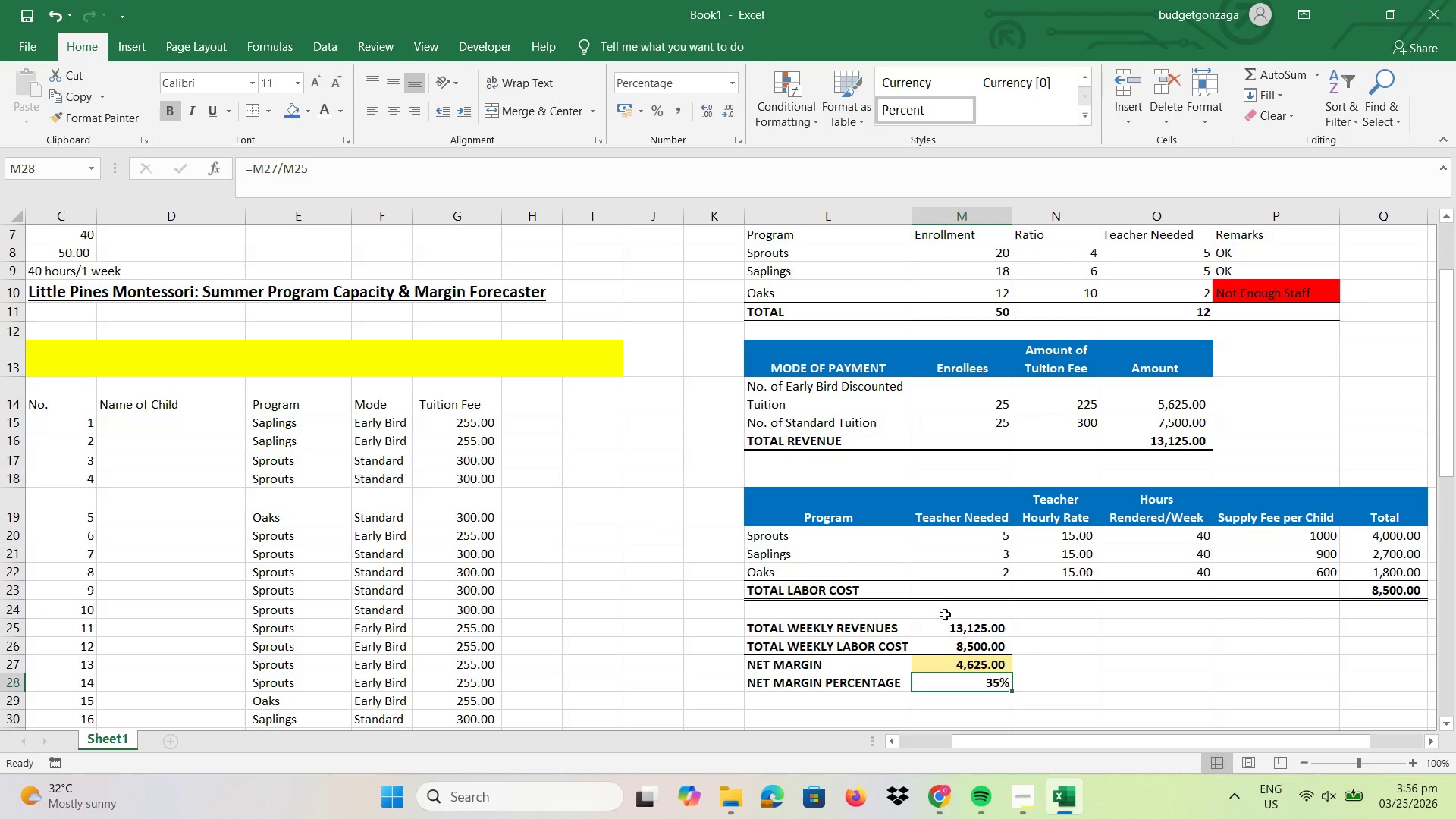 
left_click_drag(start_coordinate=[1018, 627], to_coordinate=[1018, 632])
 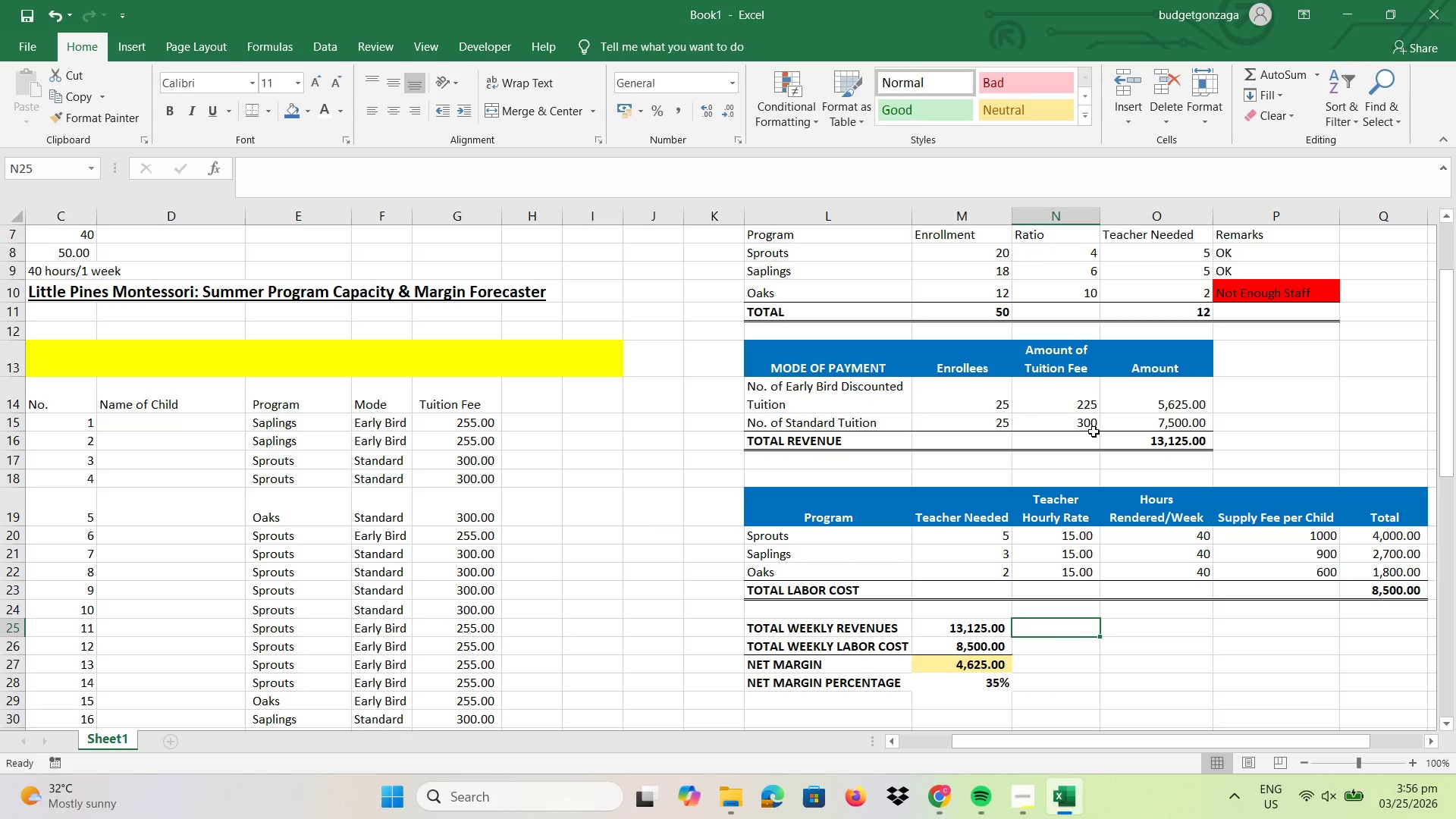 
scroll: coordinate [1120, 403], scroll_direction: up, amount: 1.0
 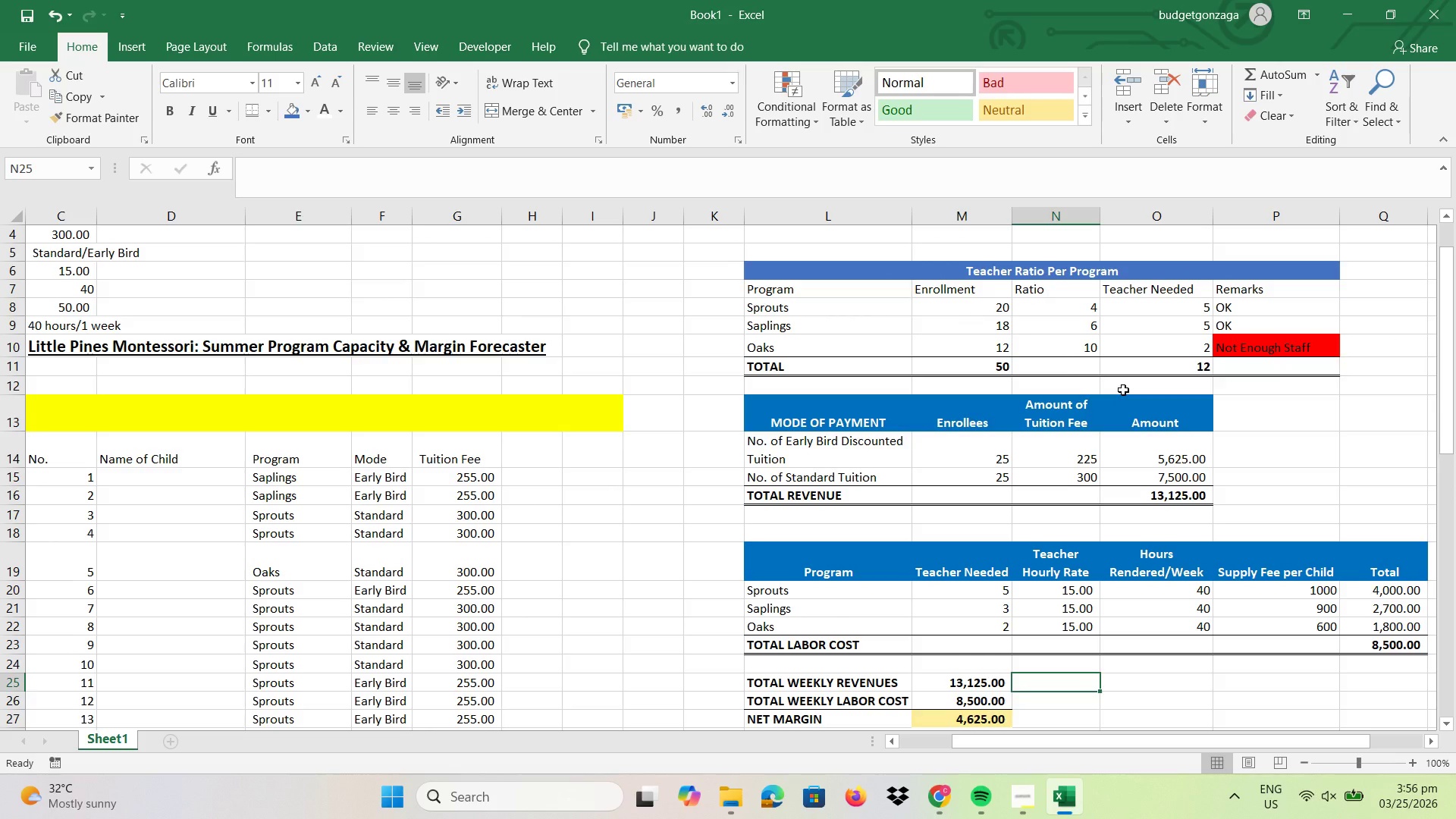 
scroll: coordinate [1123, 390], scroll_direction: down, amount: 1.0
 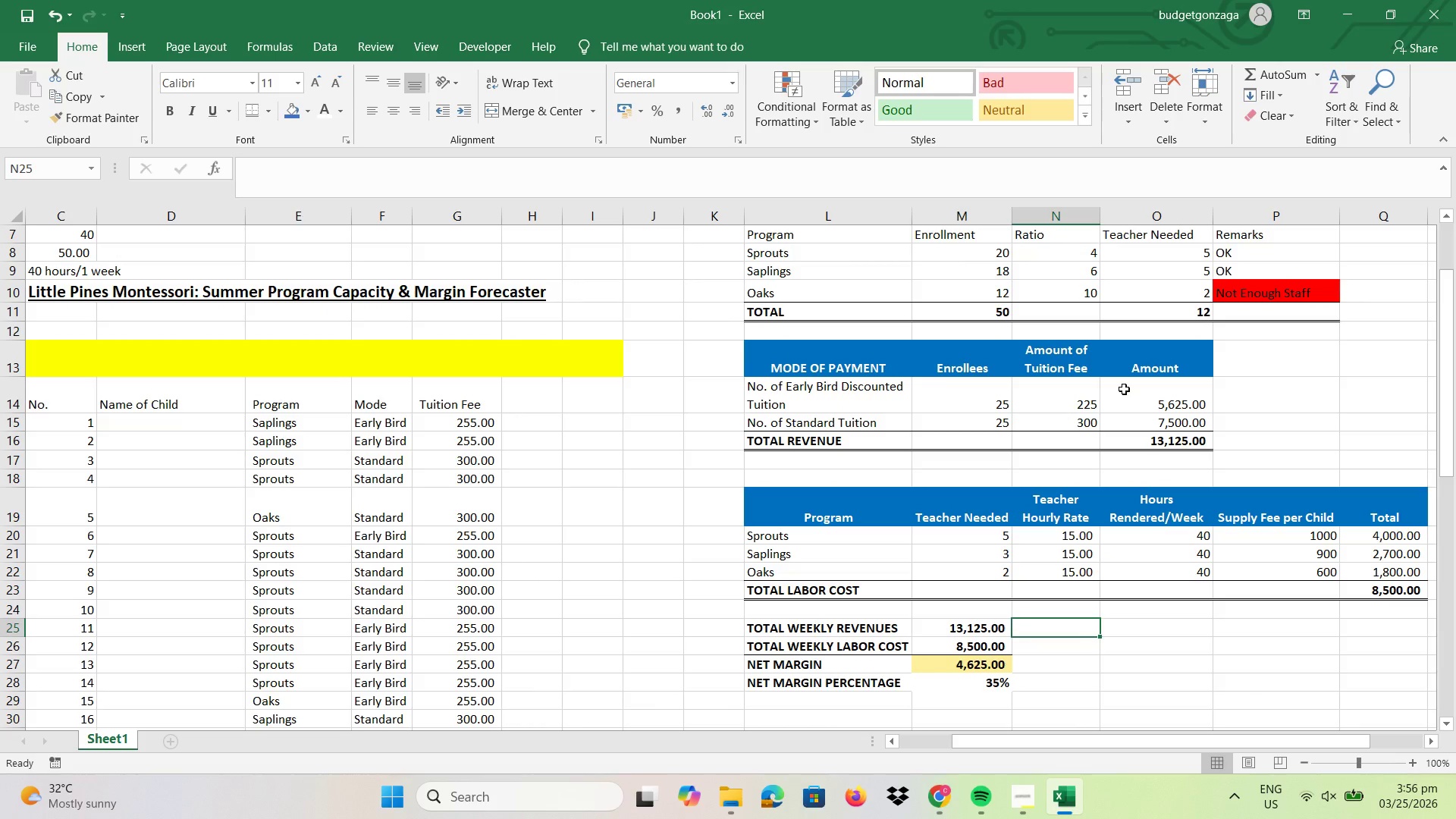 
scroll: coordinate [1124, 389], scroll_direction: up, amount: 2.0
 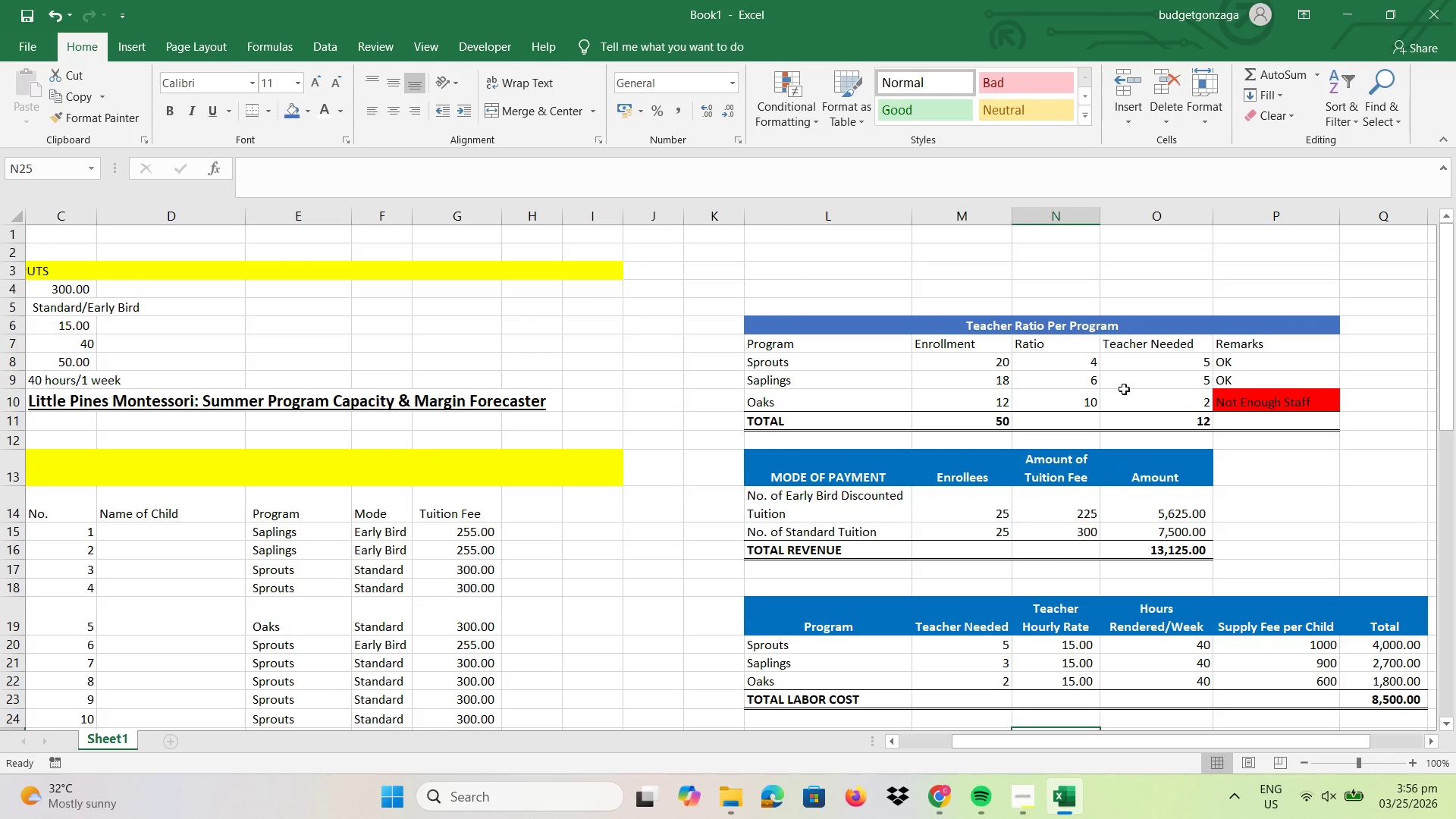 